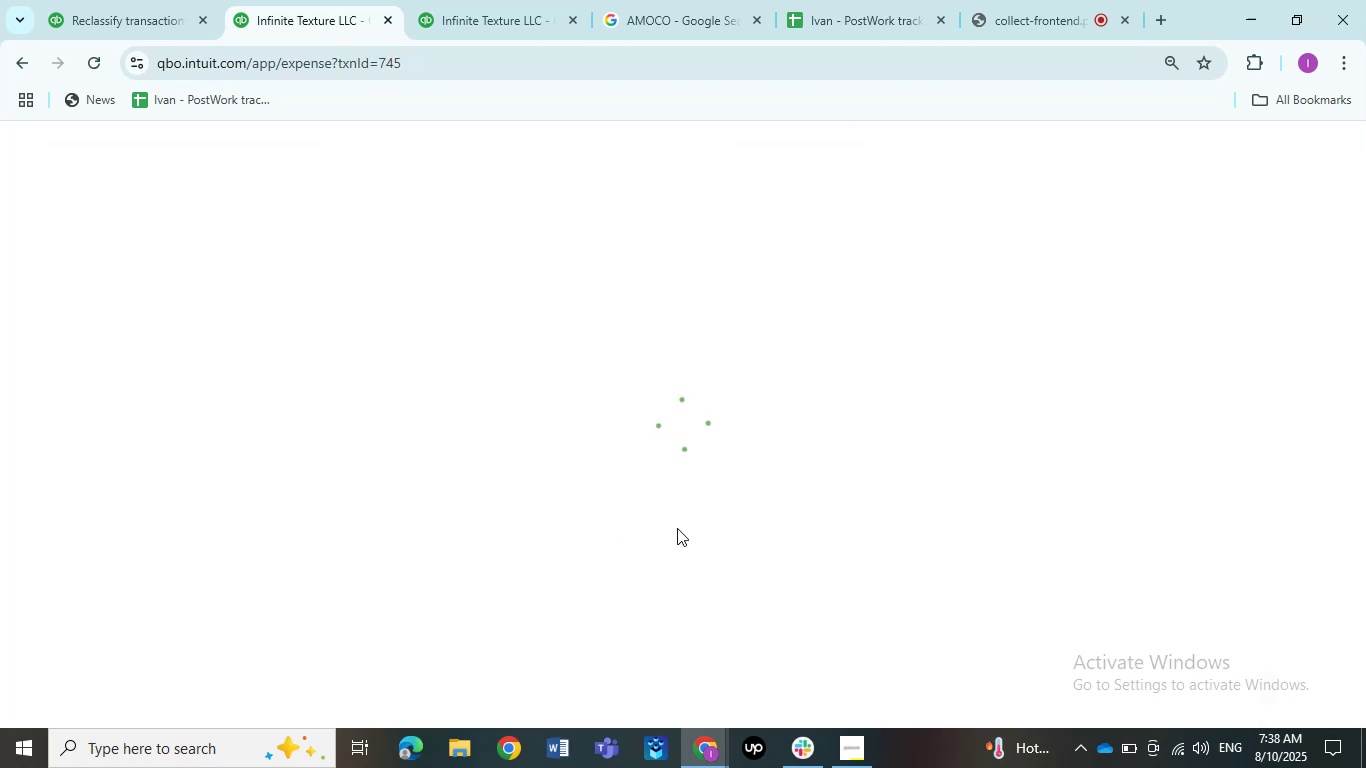 
left_click([446, 225])
 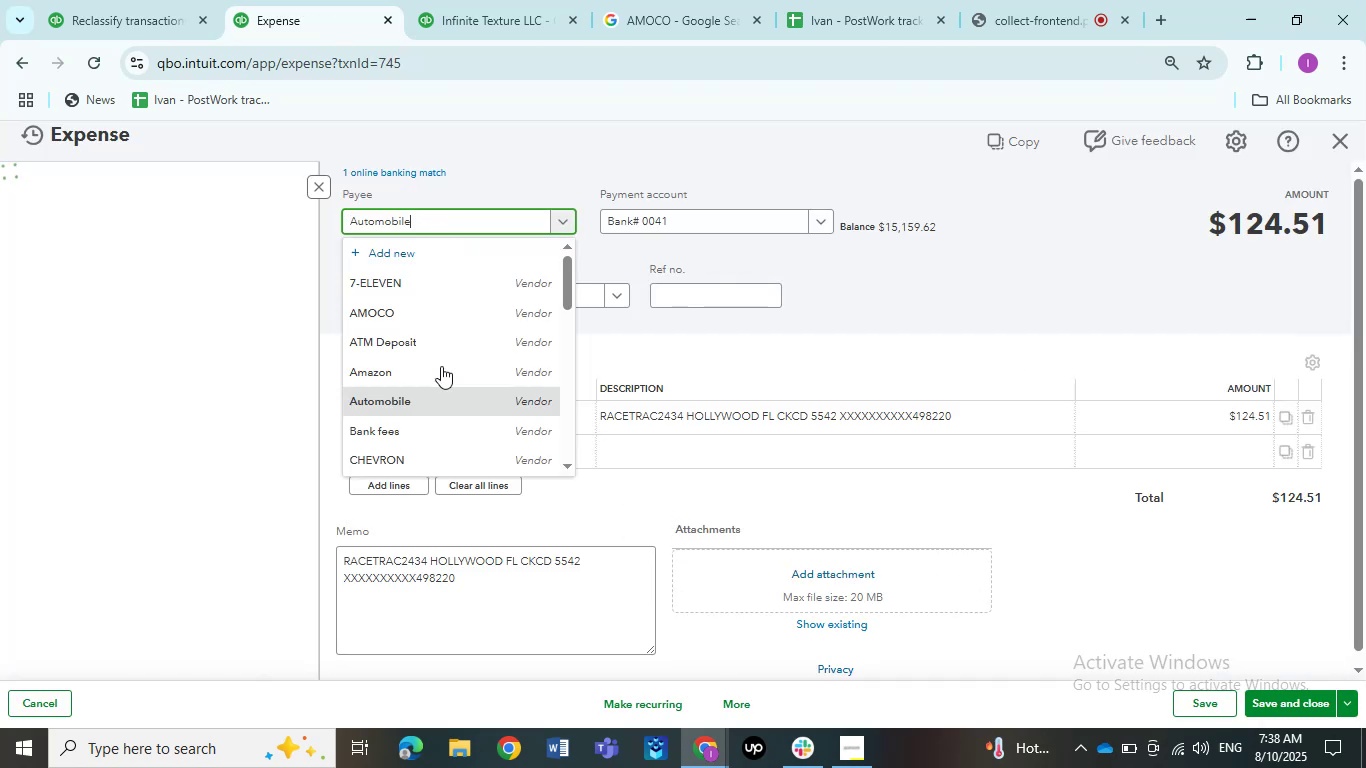 
scroll: coordinate [447, 418], scroll_direction: down, amount: 4.0
 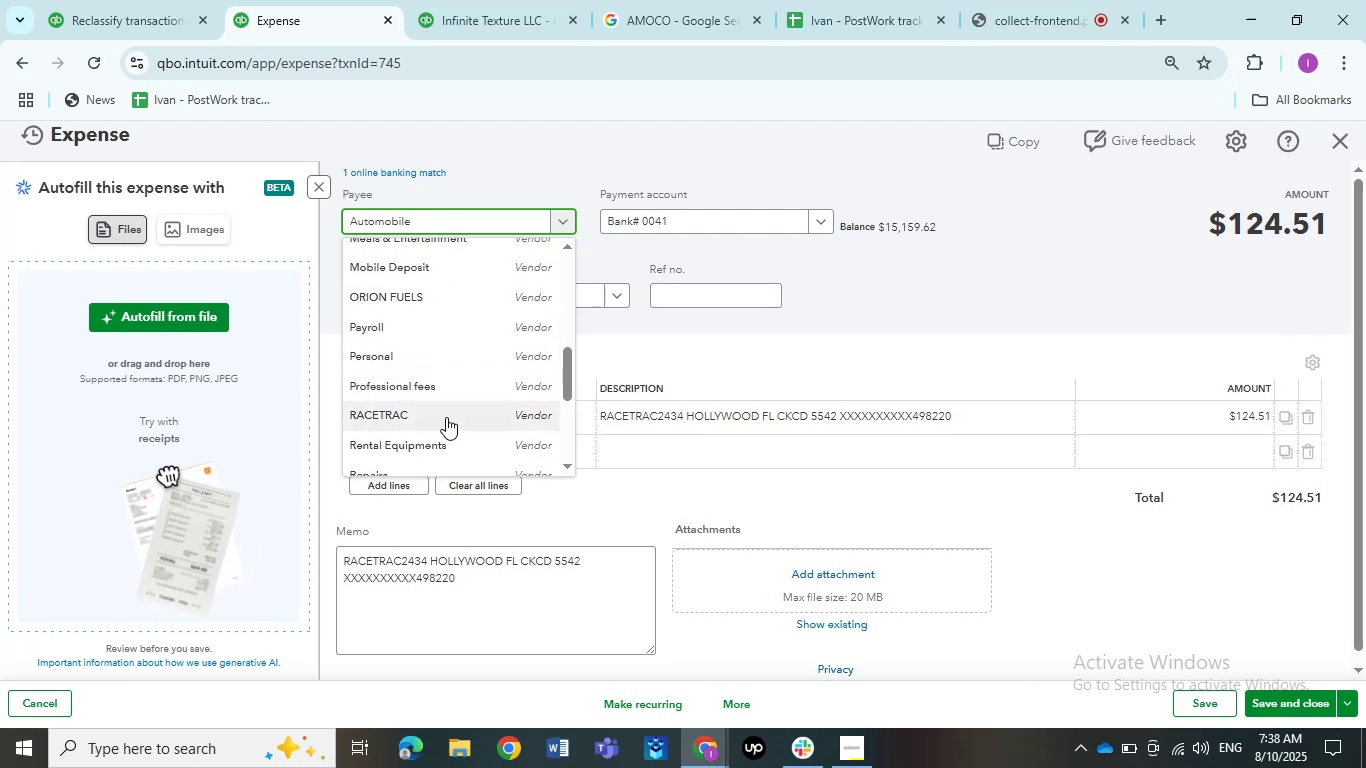 
left_click([446, 417])
 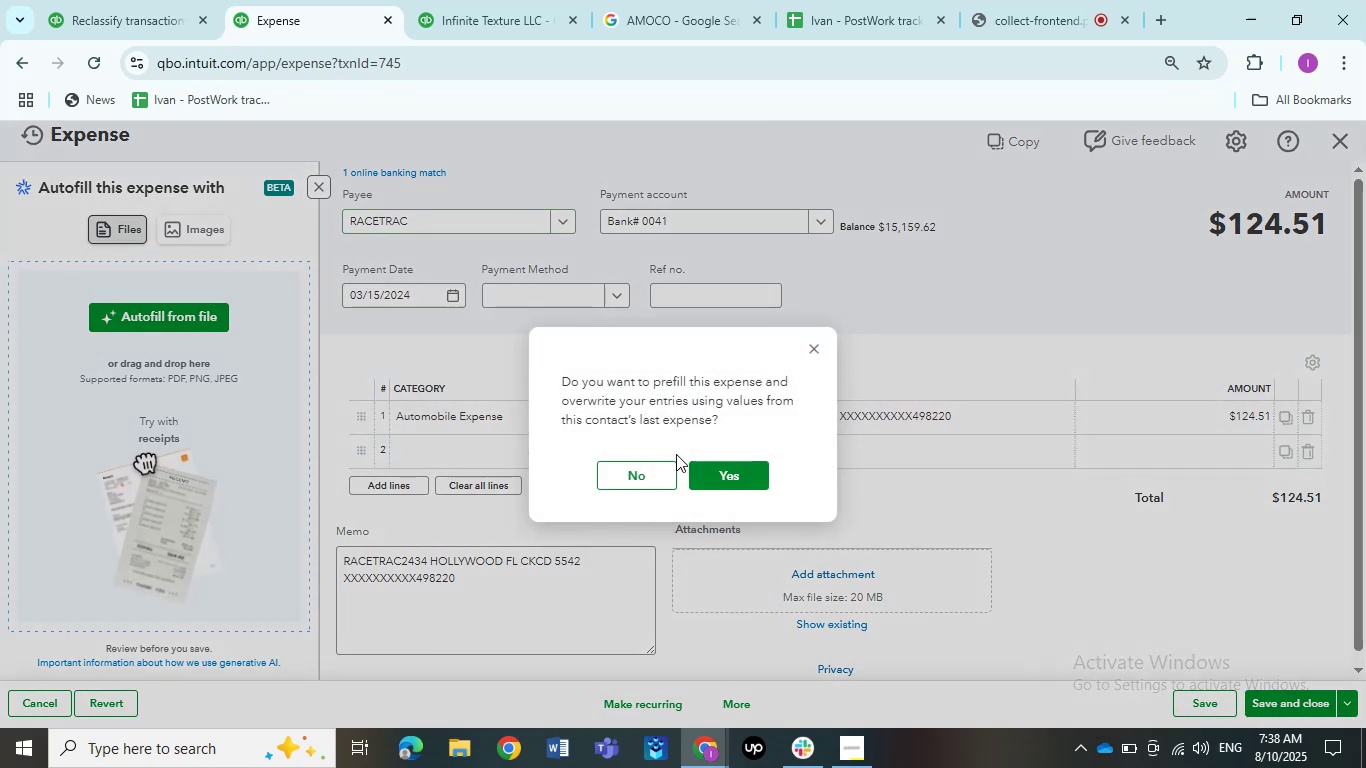 
left_click([619, 471])
 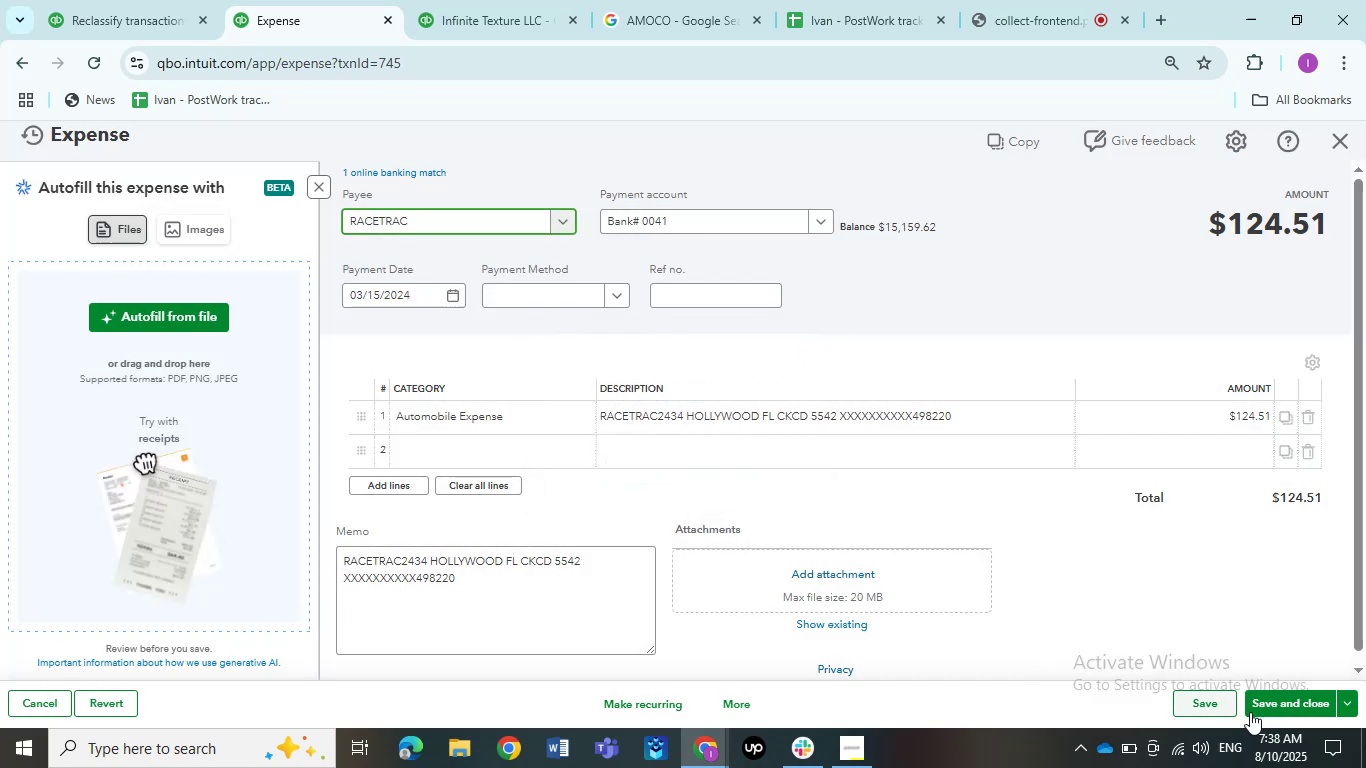 
left_click([1285, 708])
 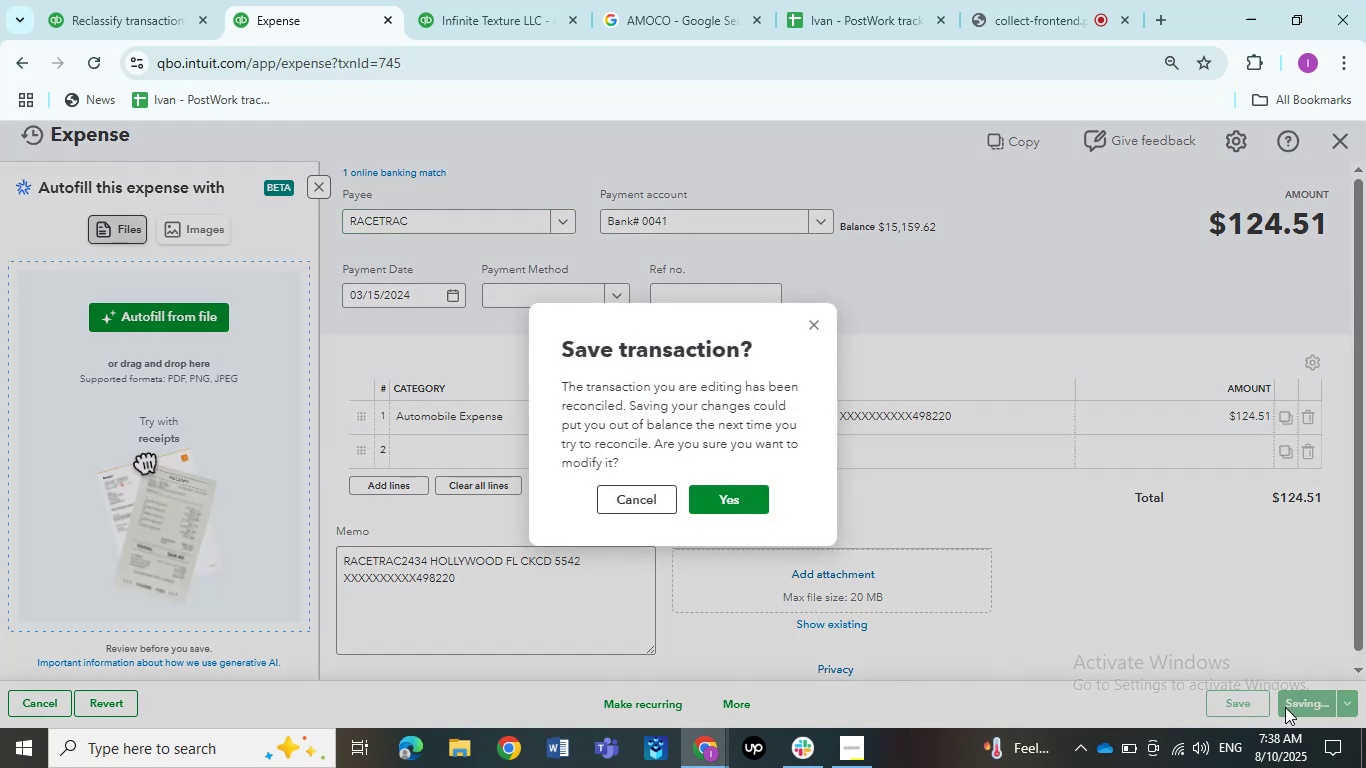 
wait(7.35)
 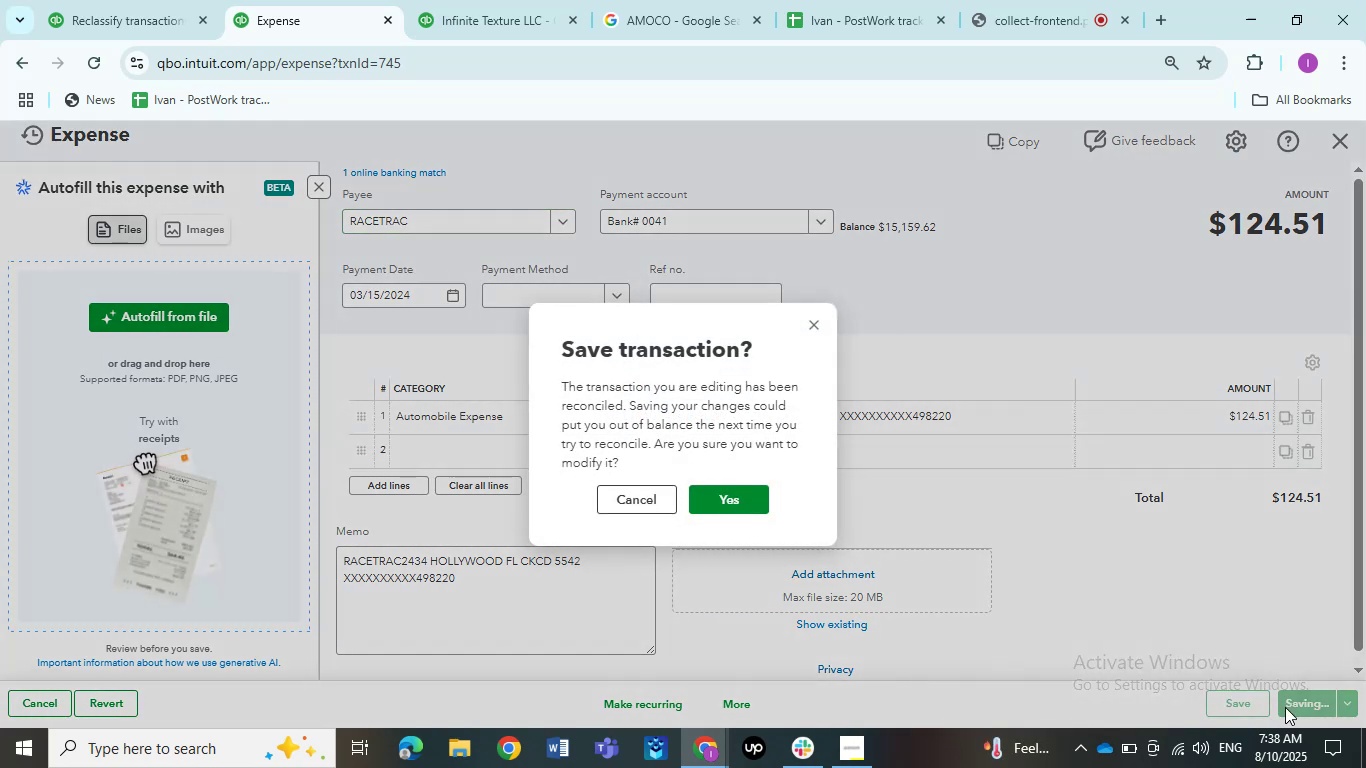 
left_click([748, 497])
 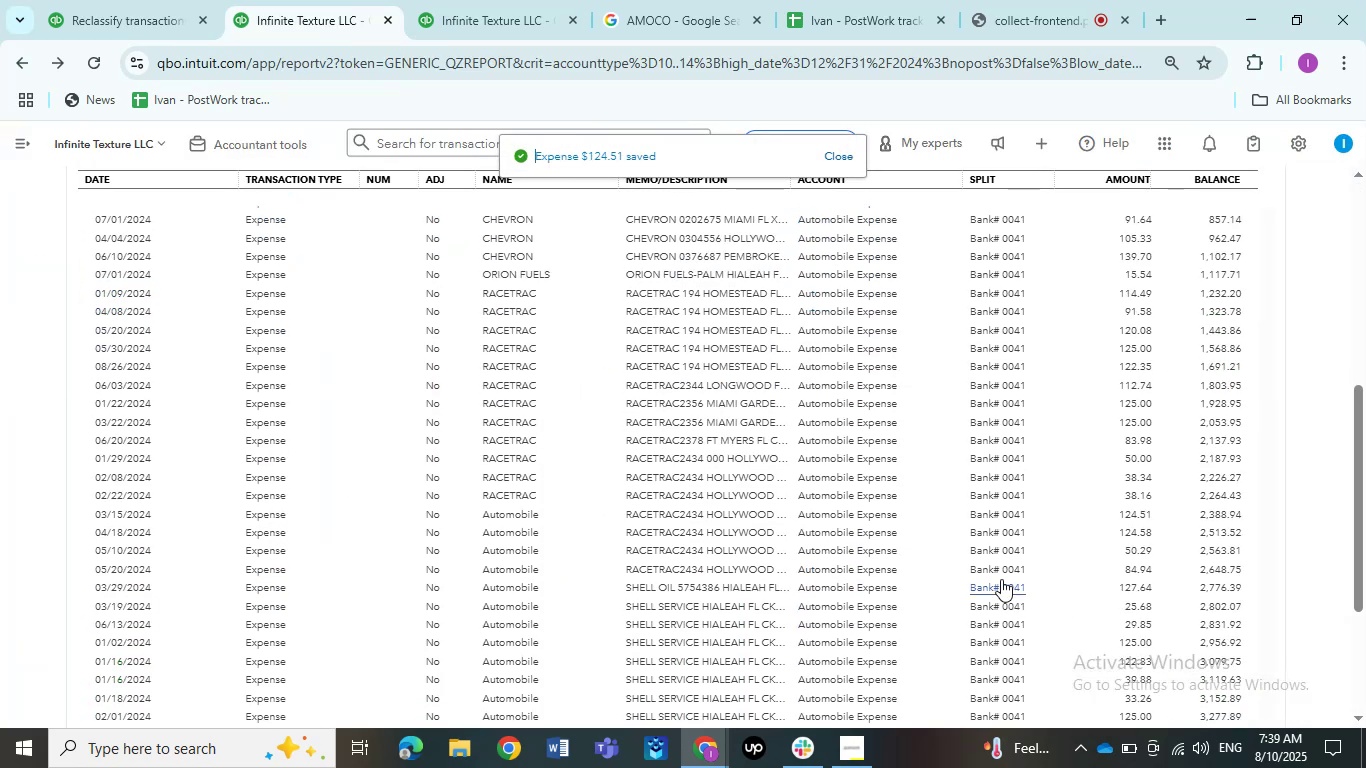 
wait(8.24)
 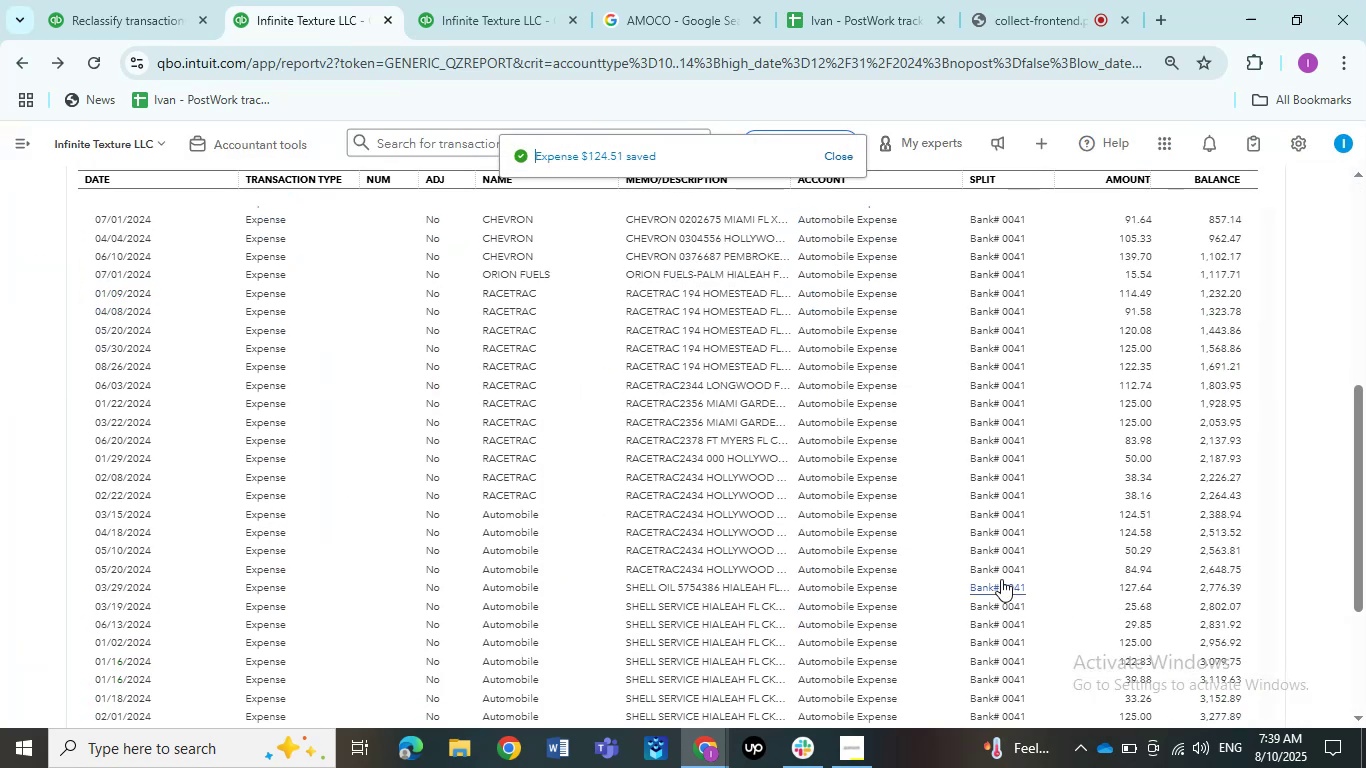 
left_click([712, 457])
 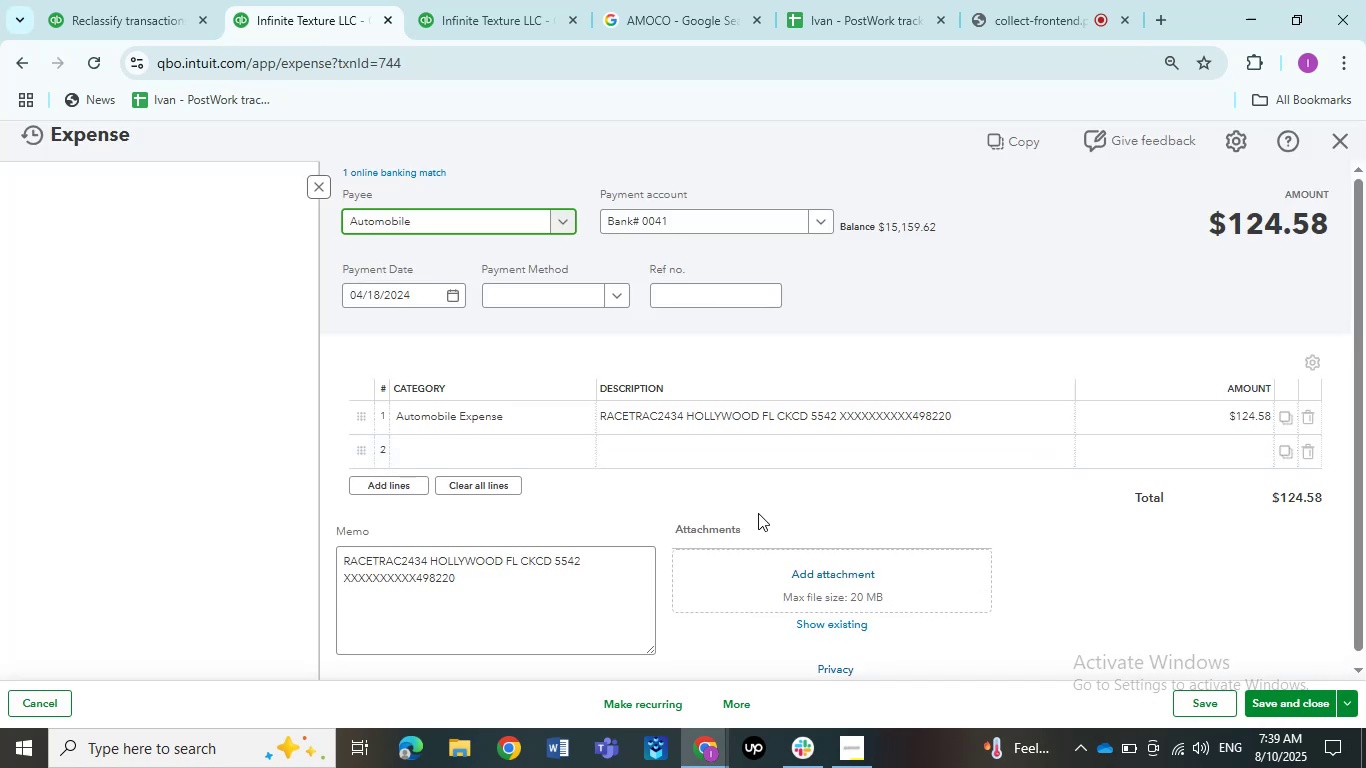 
left_click([501, 231])
 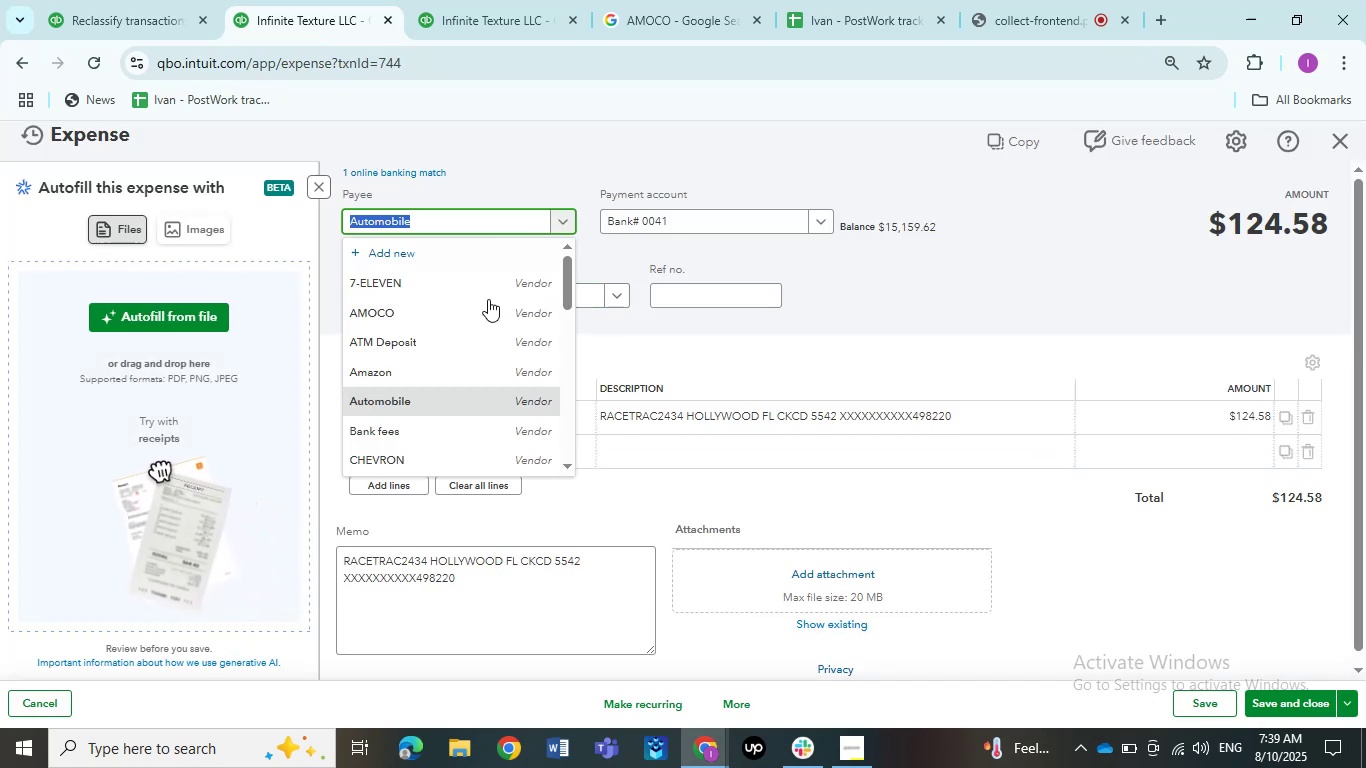 
scroll: coordinate [485, 316], scroll_direction: down, amount: 4.0
 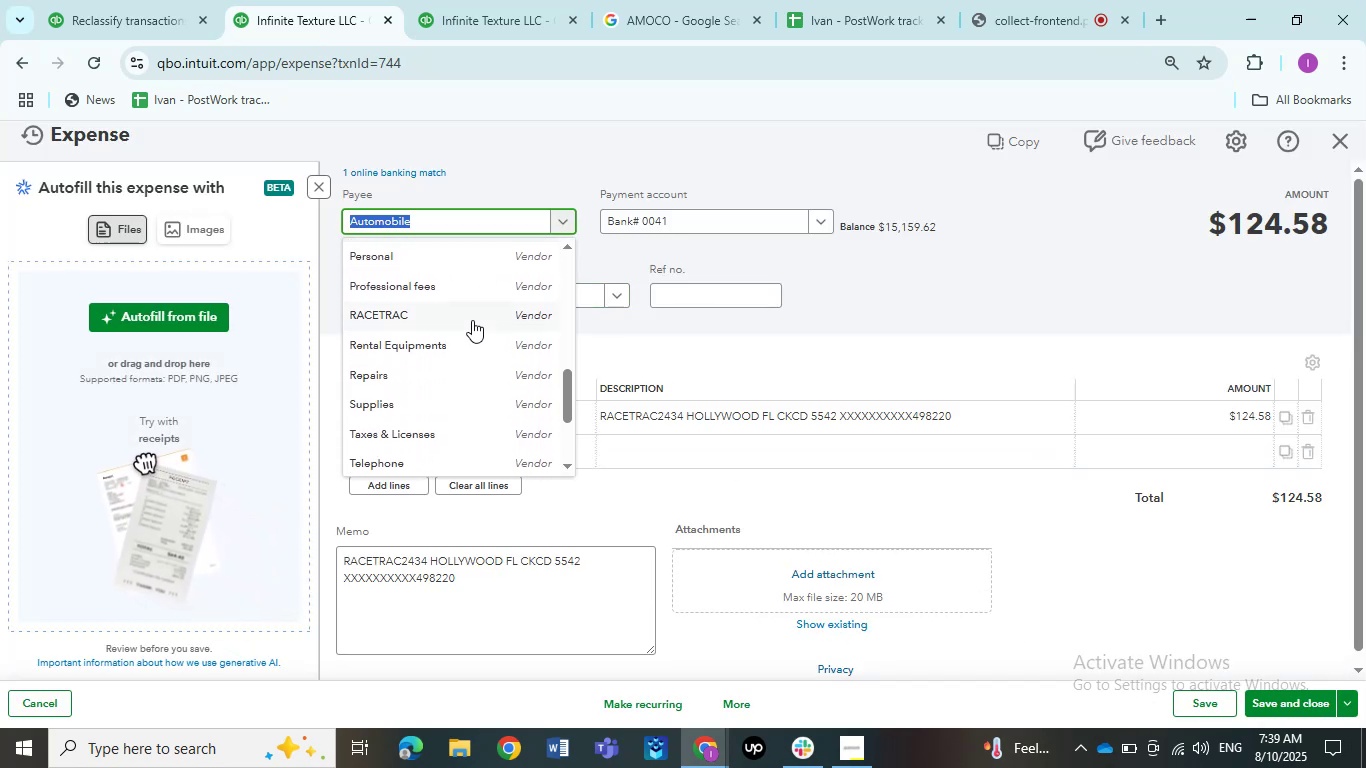 
left_click([472, 320])
 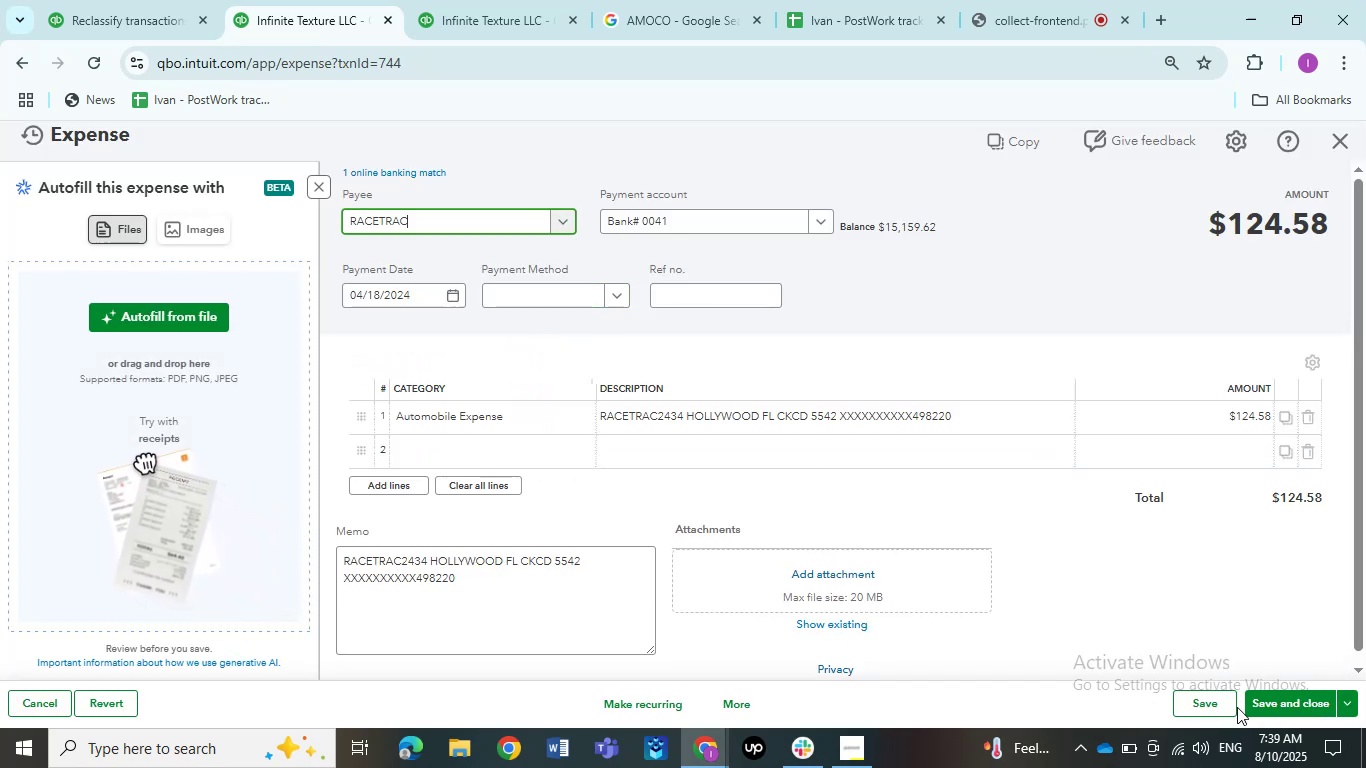 
left_click([1280, 706])
 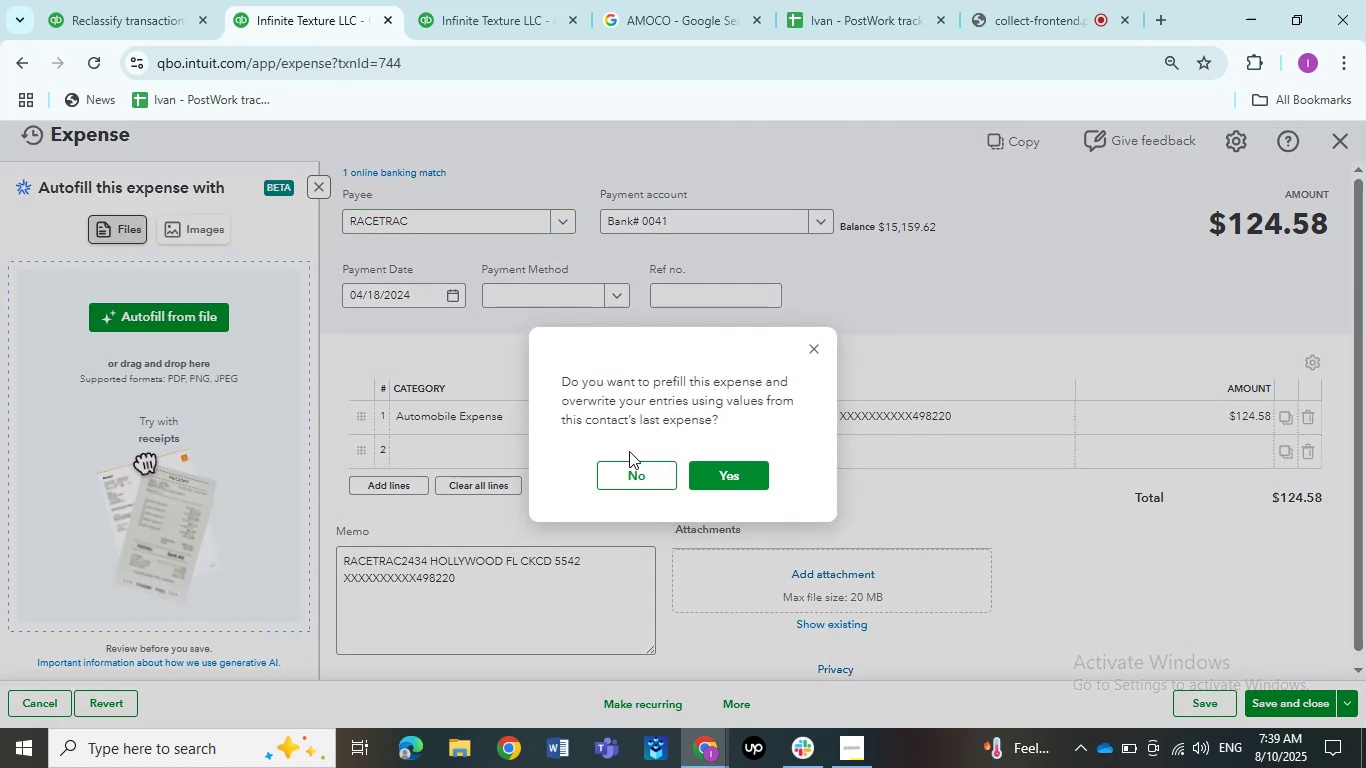 
left_click([626, 463])
 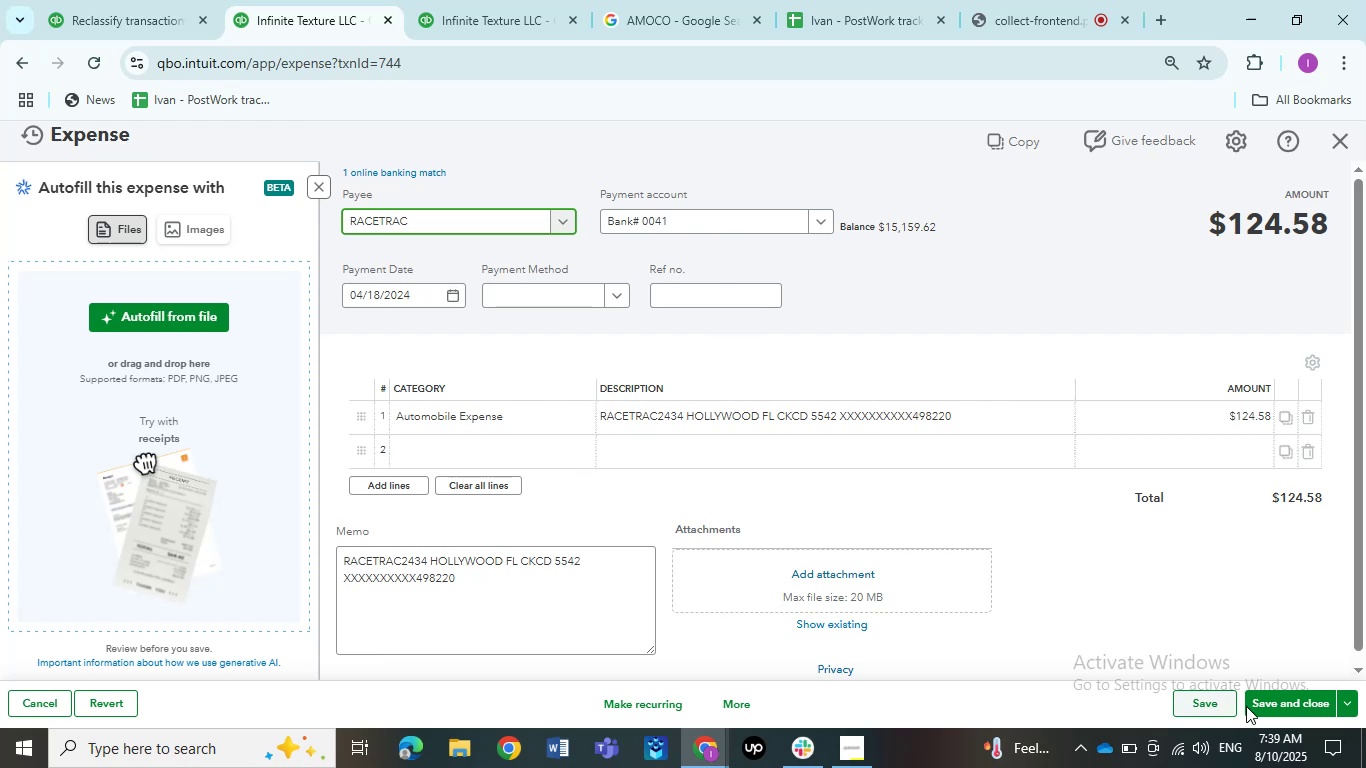 
left_click([1259, 705])
 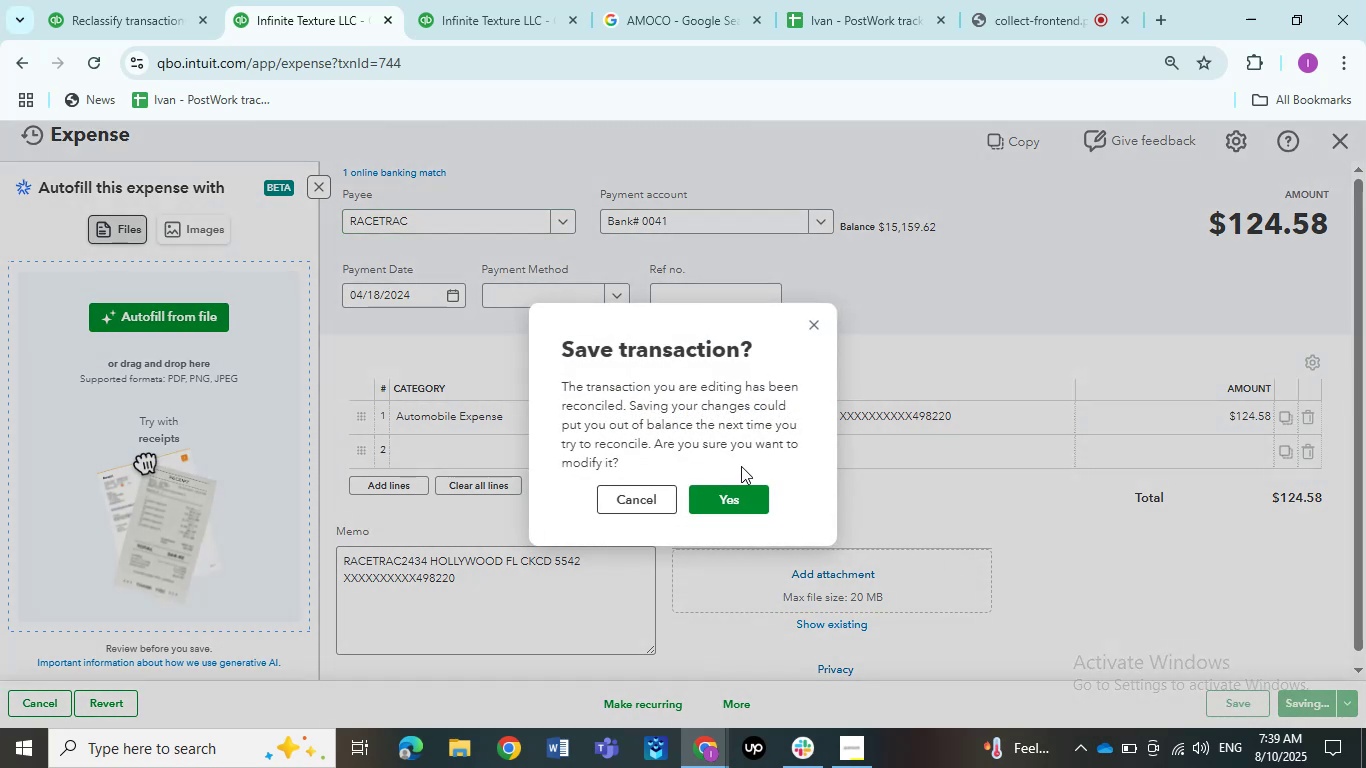 
left_click([736, 498])
 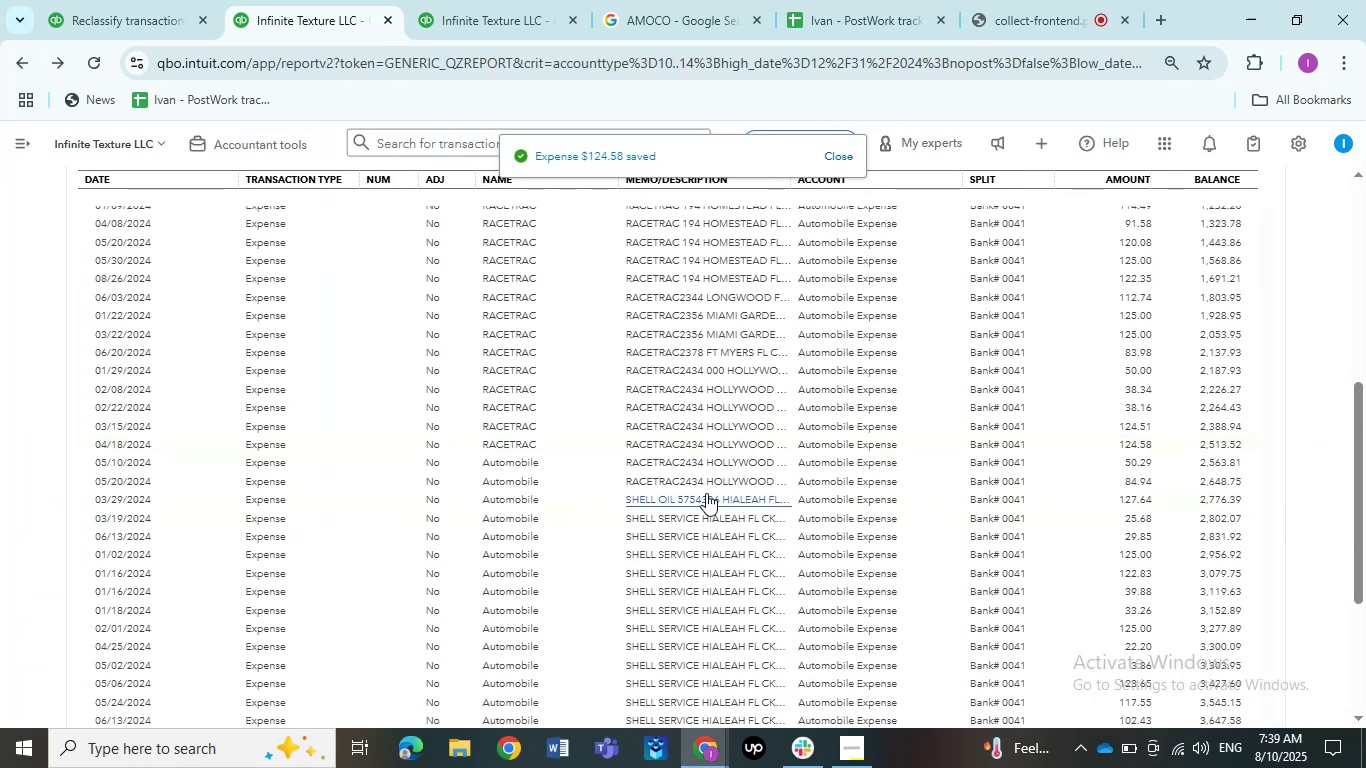 
wait(7.75)
 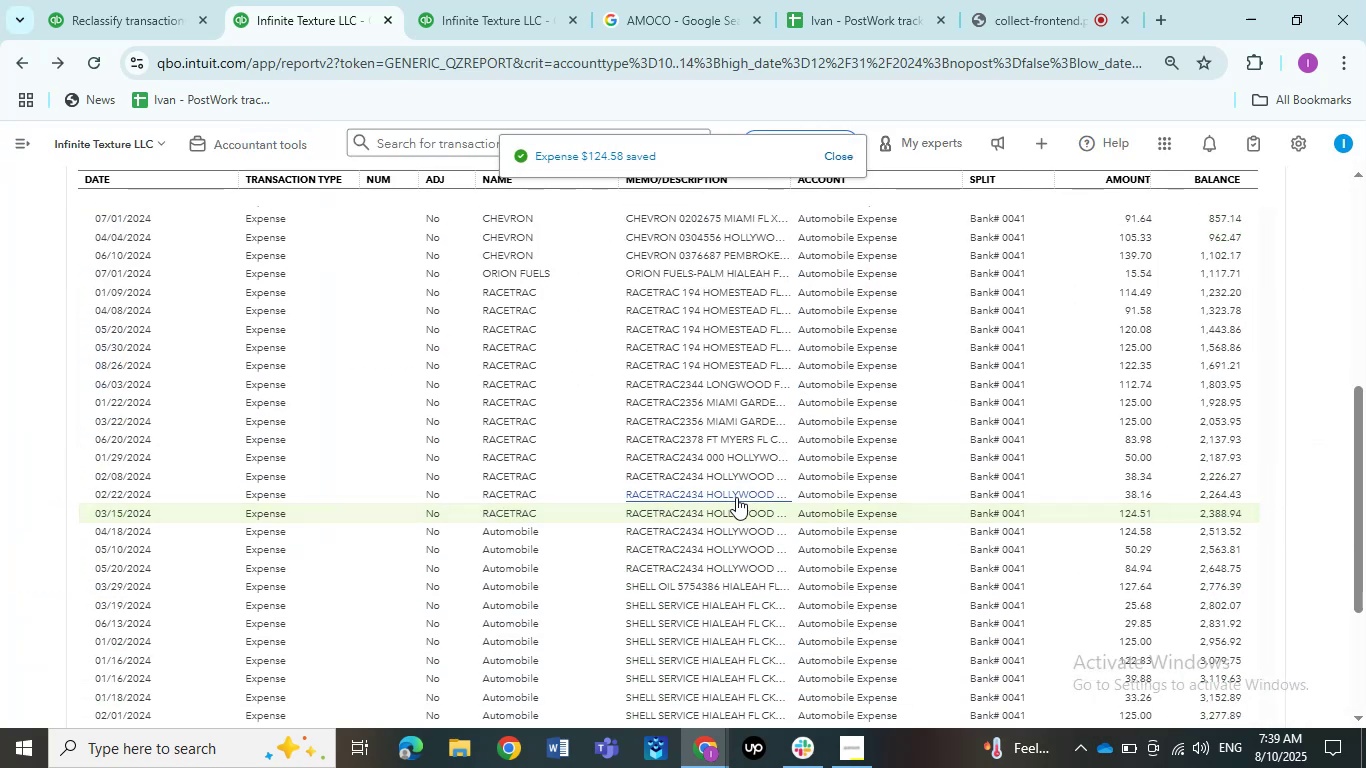 
left_click([674, 463])
 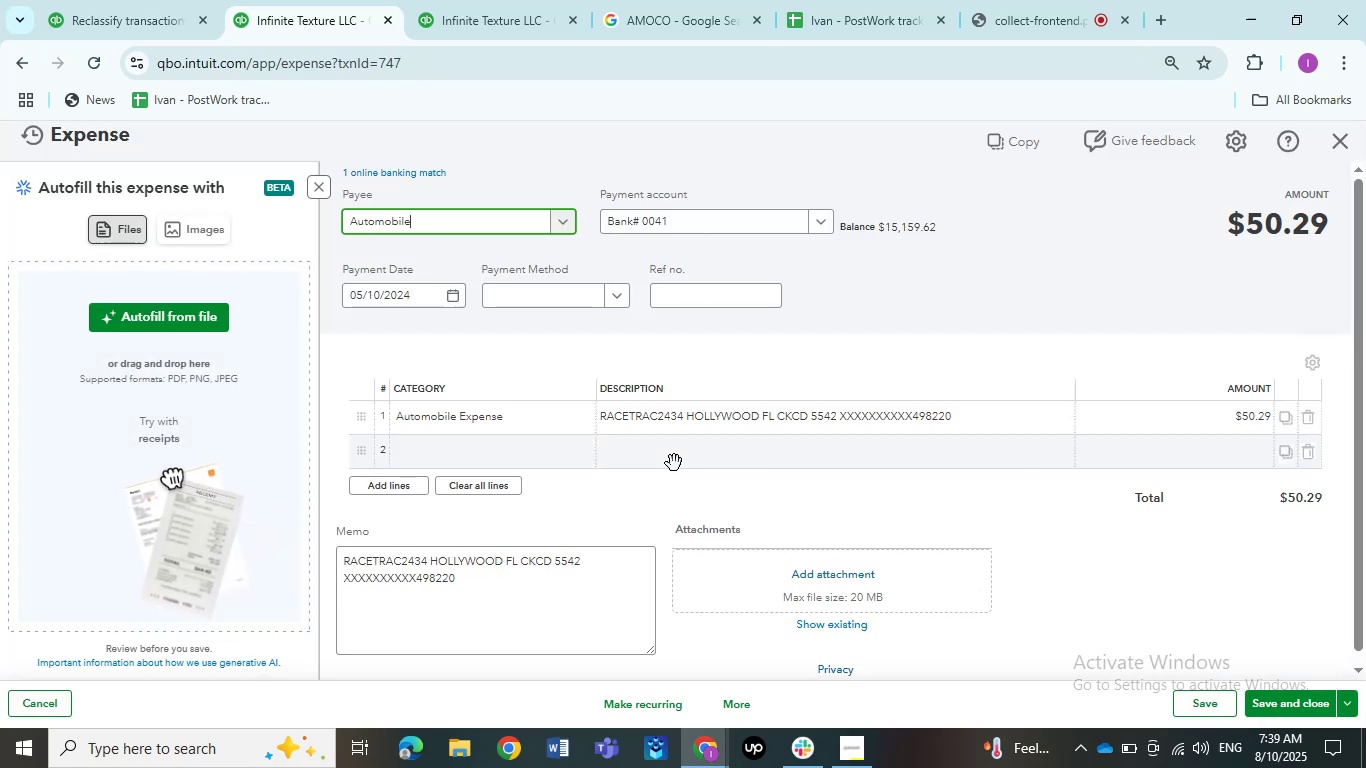 
wait(5.51)
 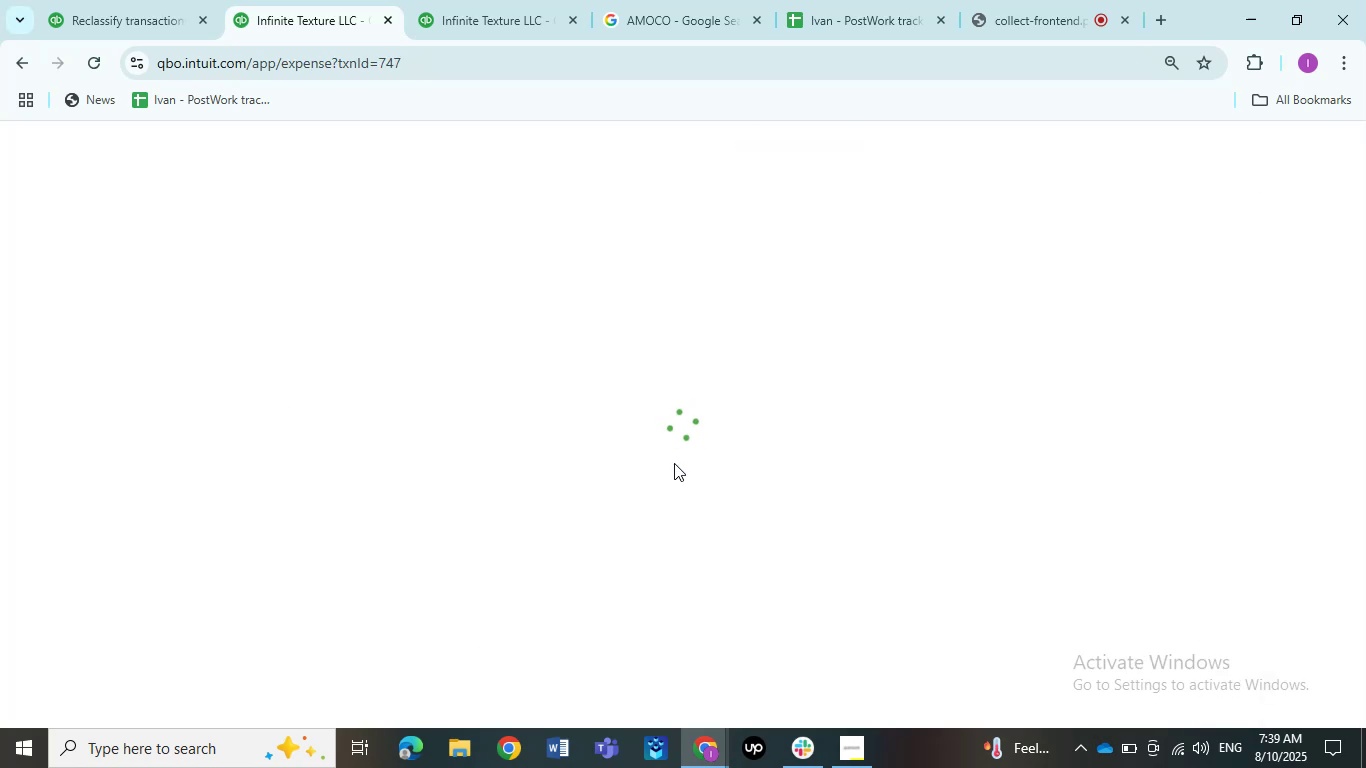 
left_click([468, 218])
 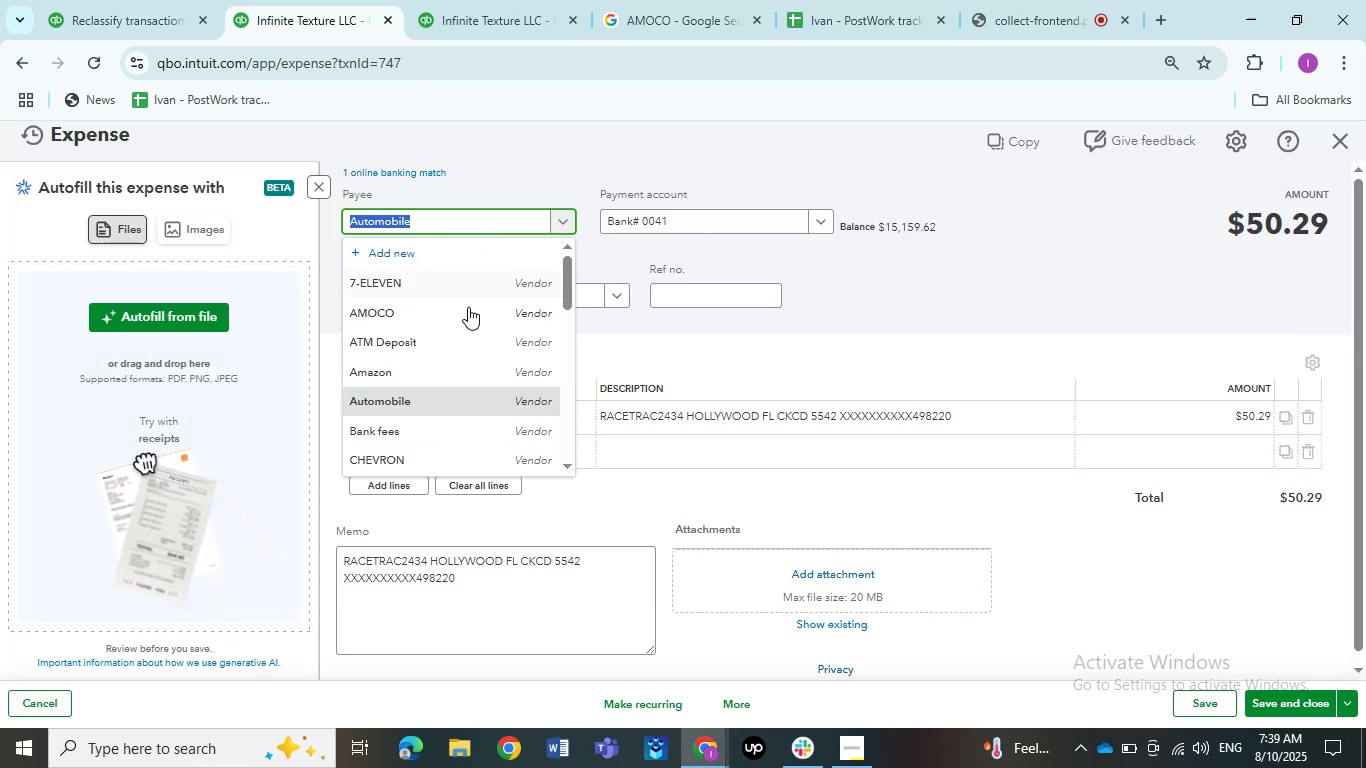 
scroll: coordinate [458, 351], scroll_direction: down, amount: 3.0
 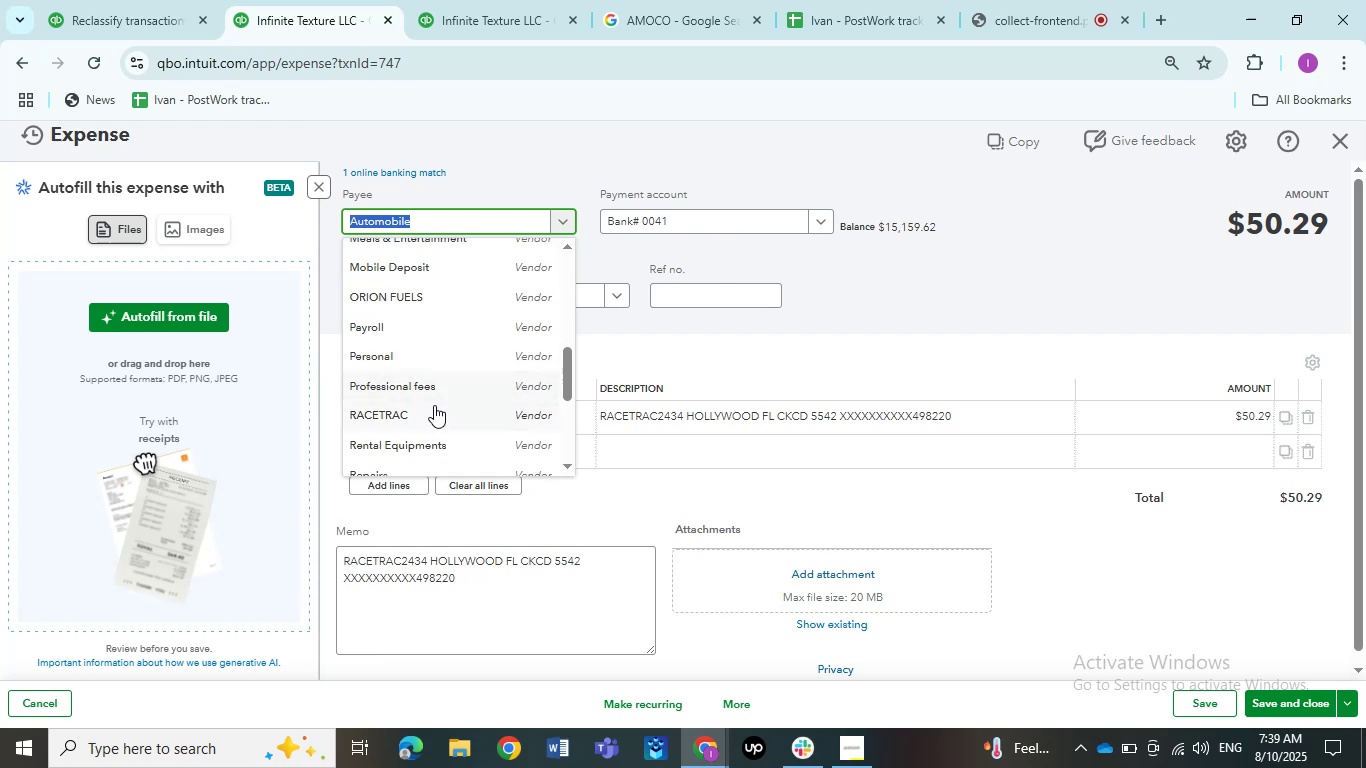 
left_click([433, 410])
 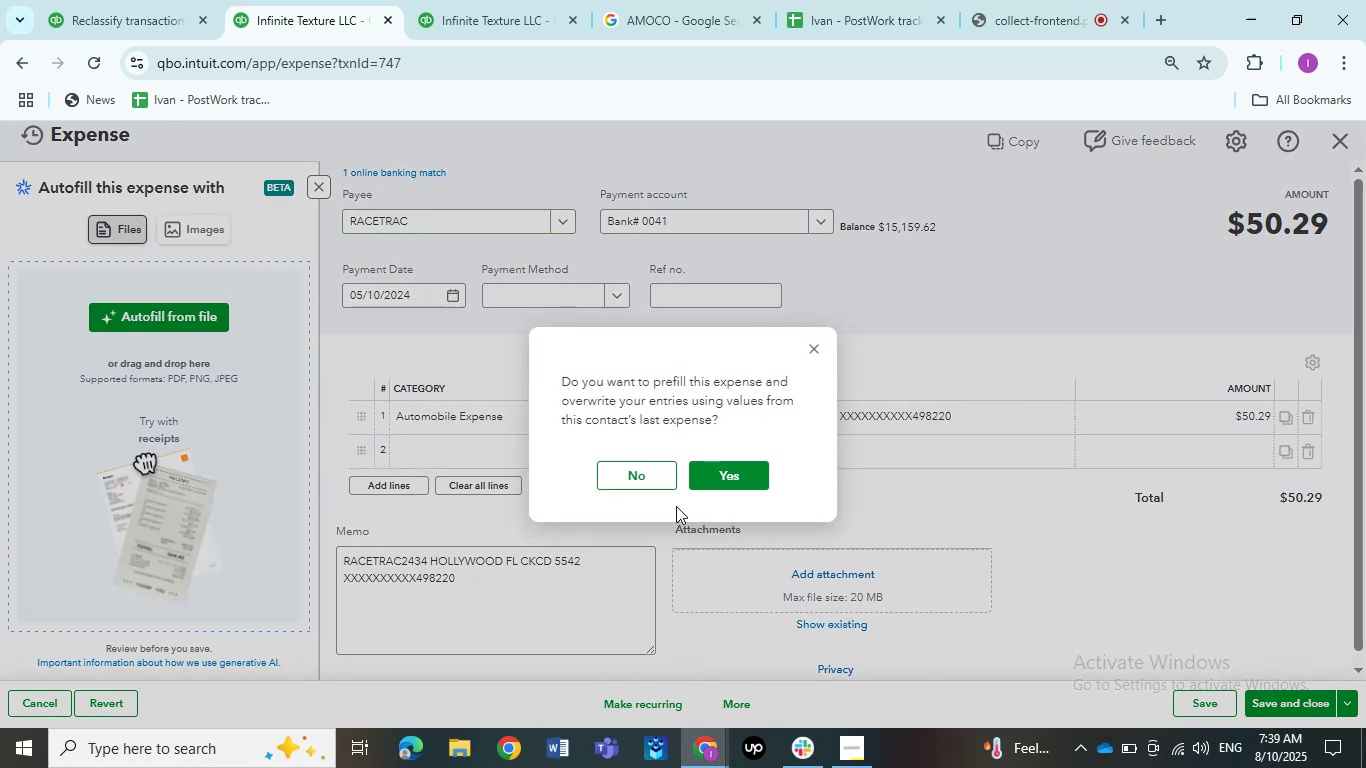 
left_click([657, 472])
 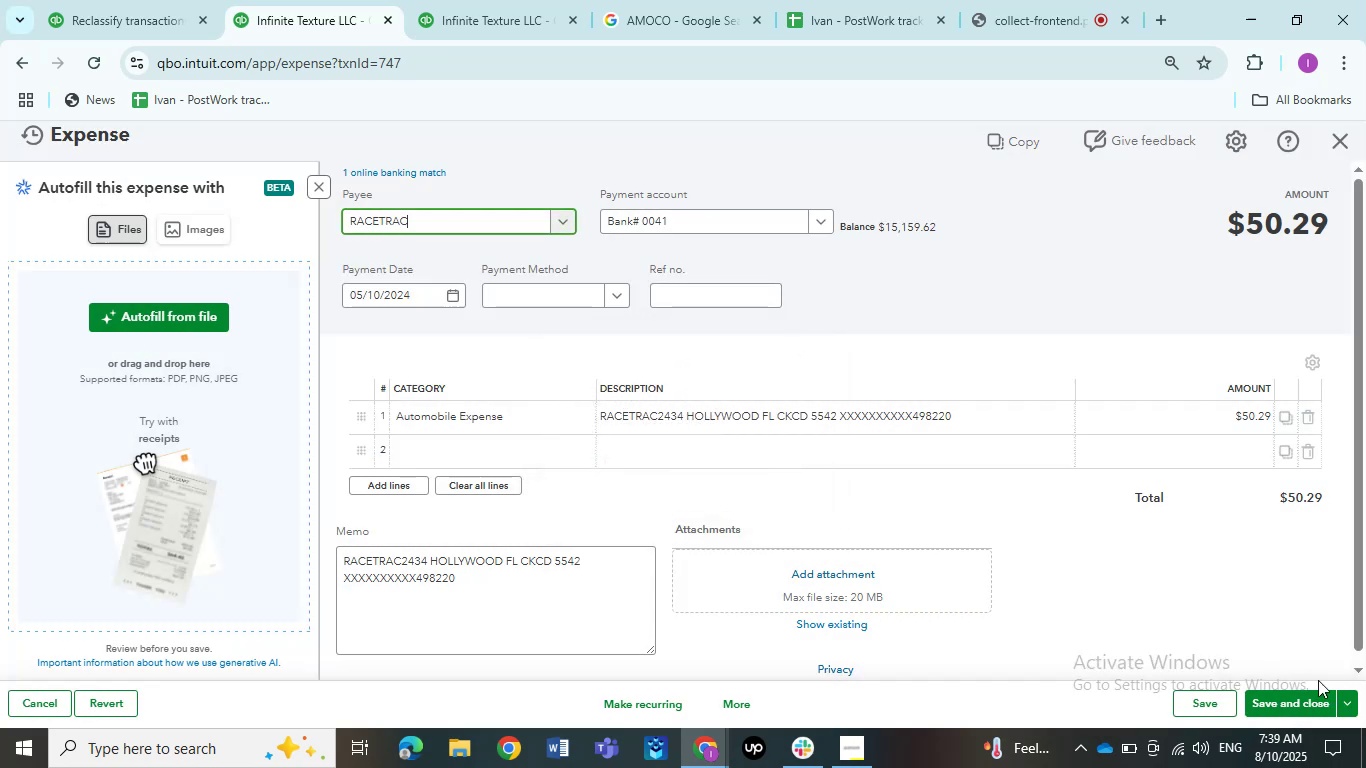 
left_click([1324, 701])
 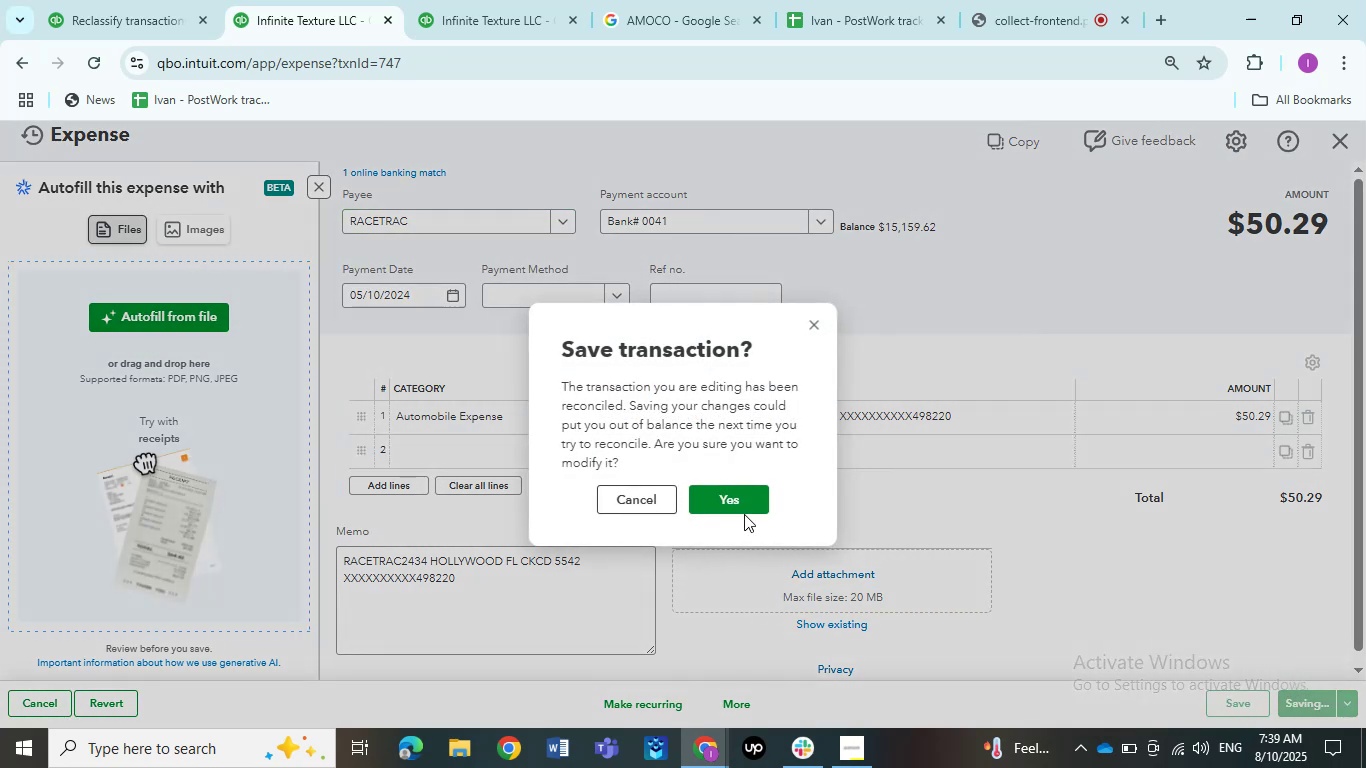 
left_click([716, 504])
 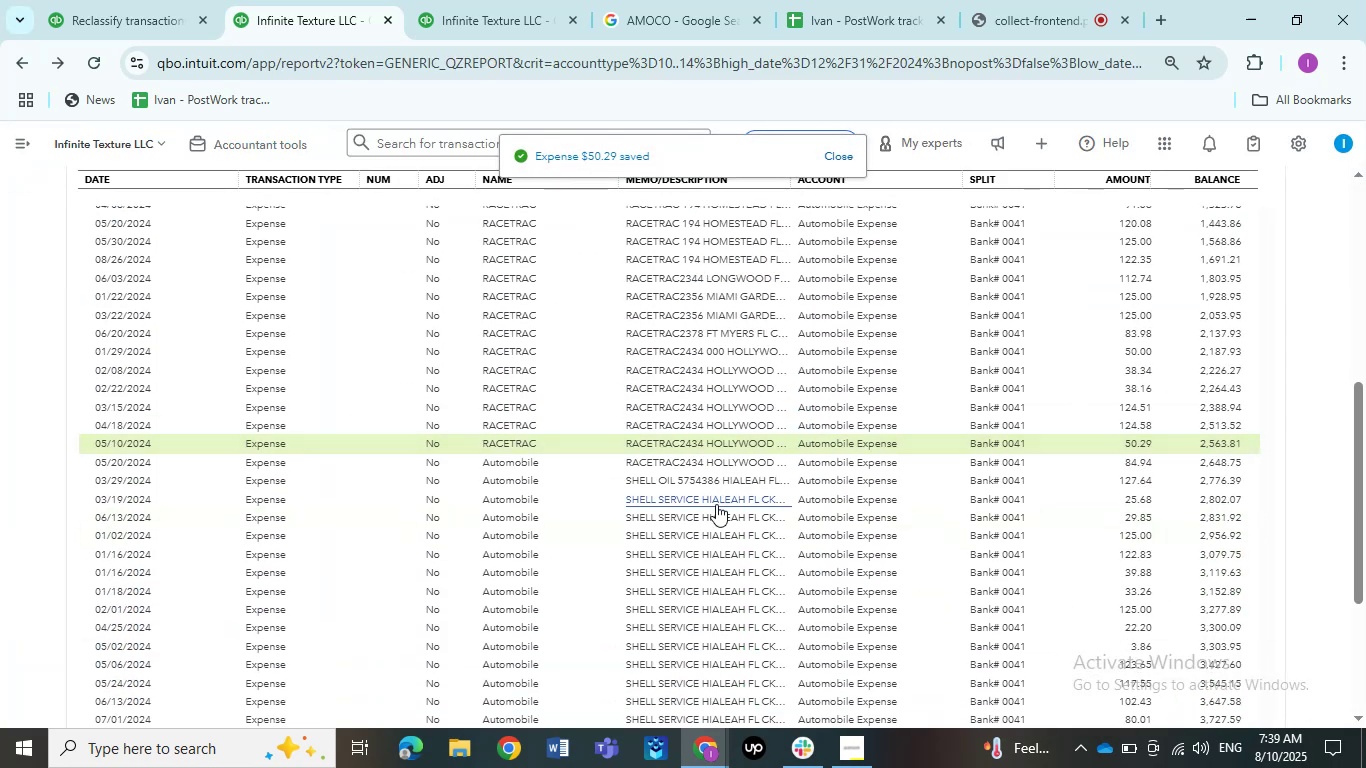 
wait(8.98)
 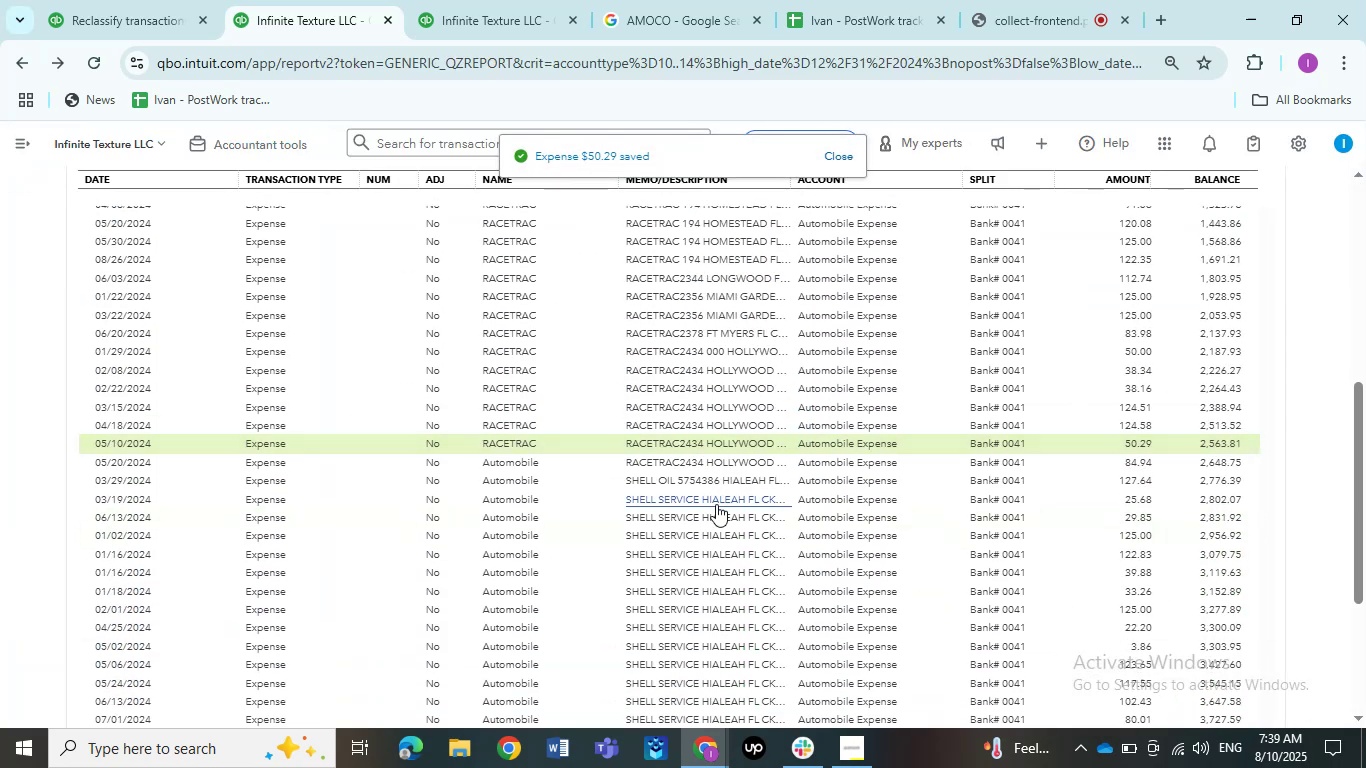 
left_click([694, 460])
 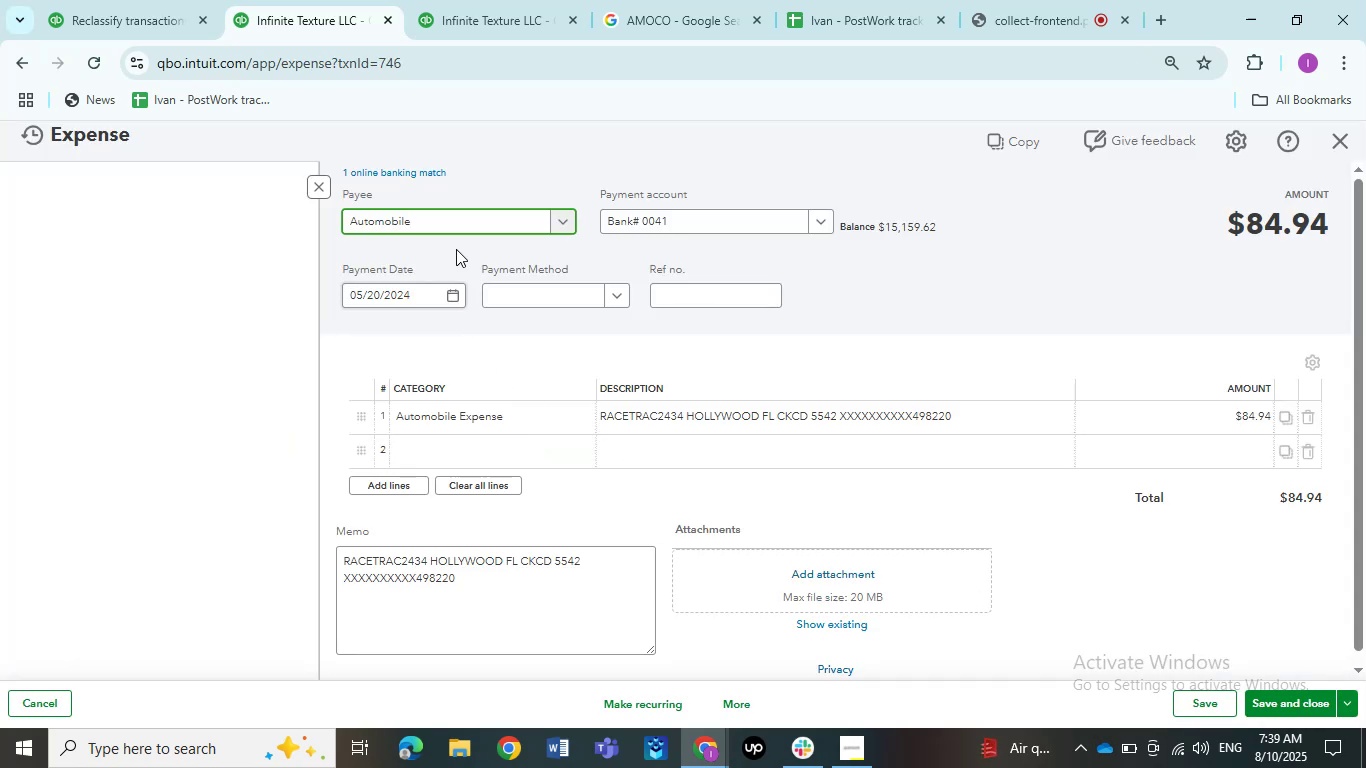 
left_click([456, 224])
 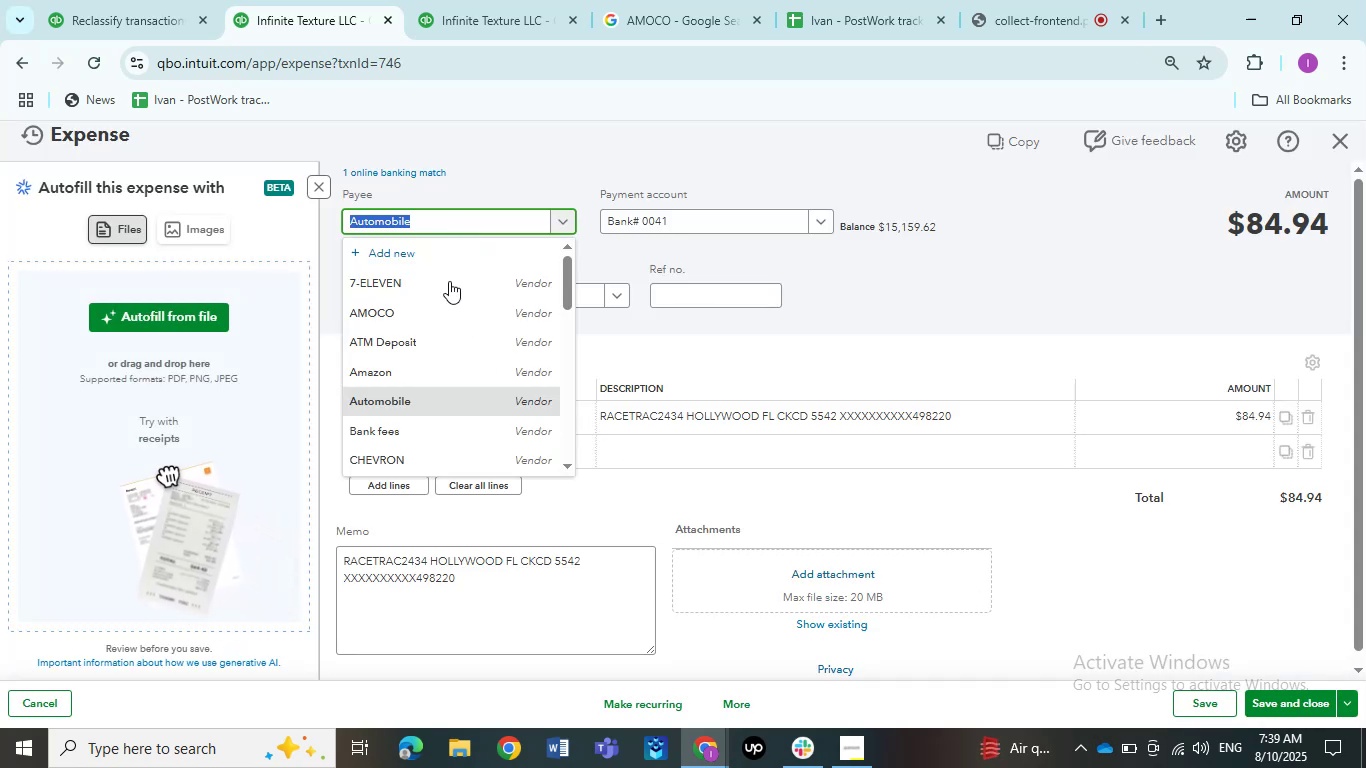 
scroll: coordinate [434, 386], scroll_direction: down, amount: 4.0
 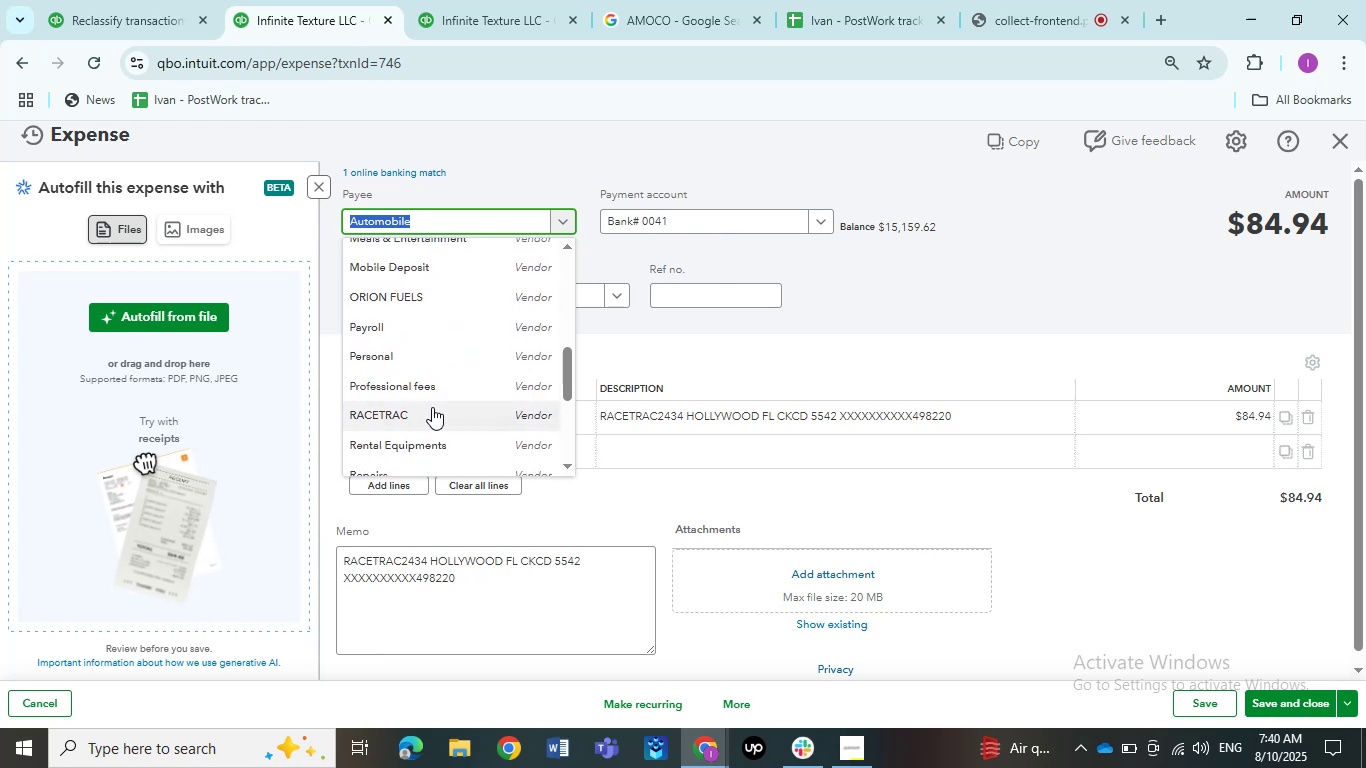 
left_click([432, 407])
 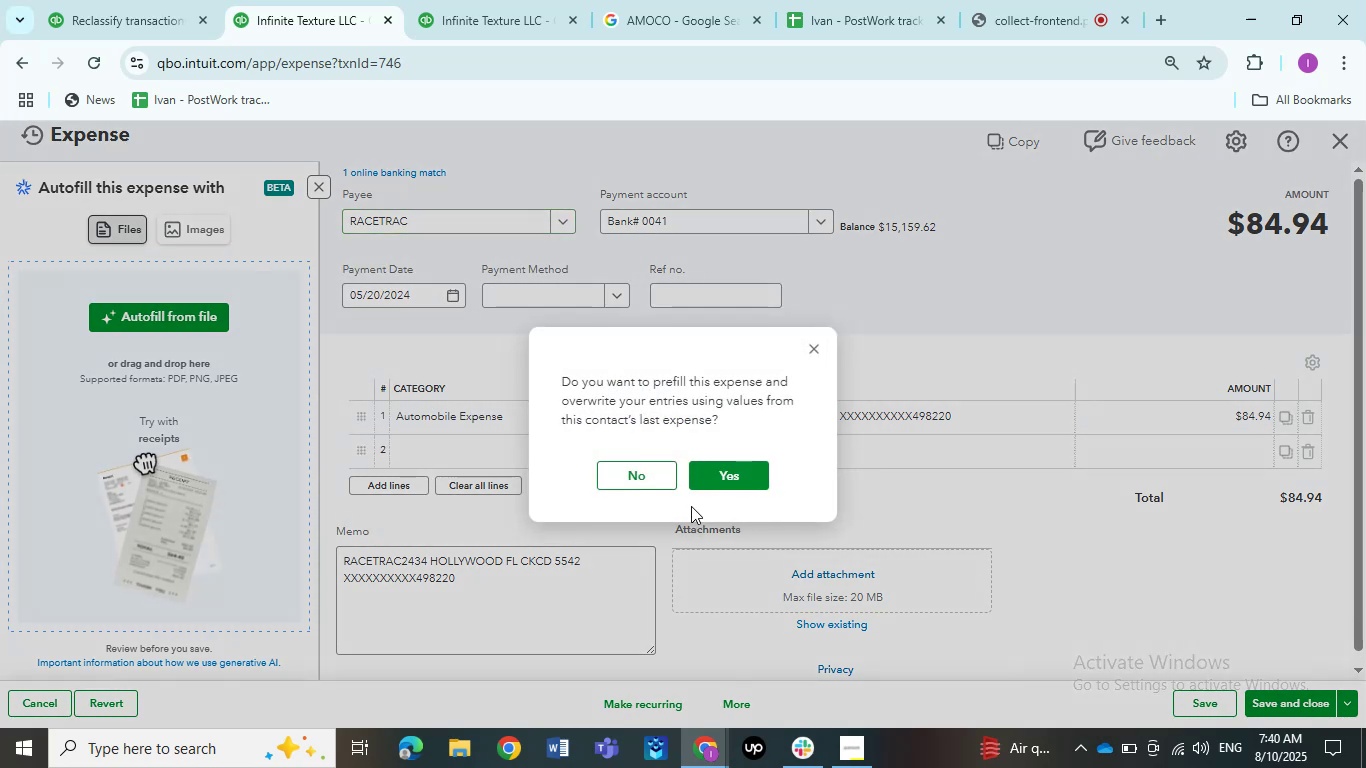 
left_click([646, 479])
 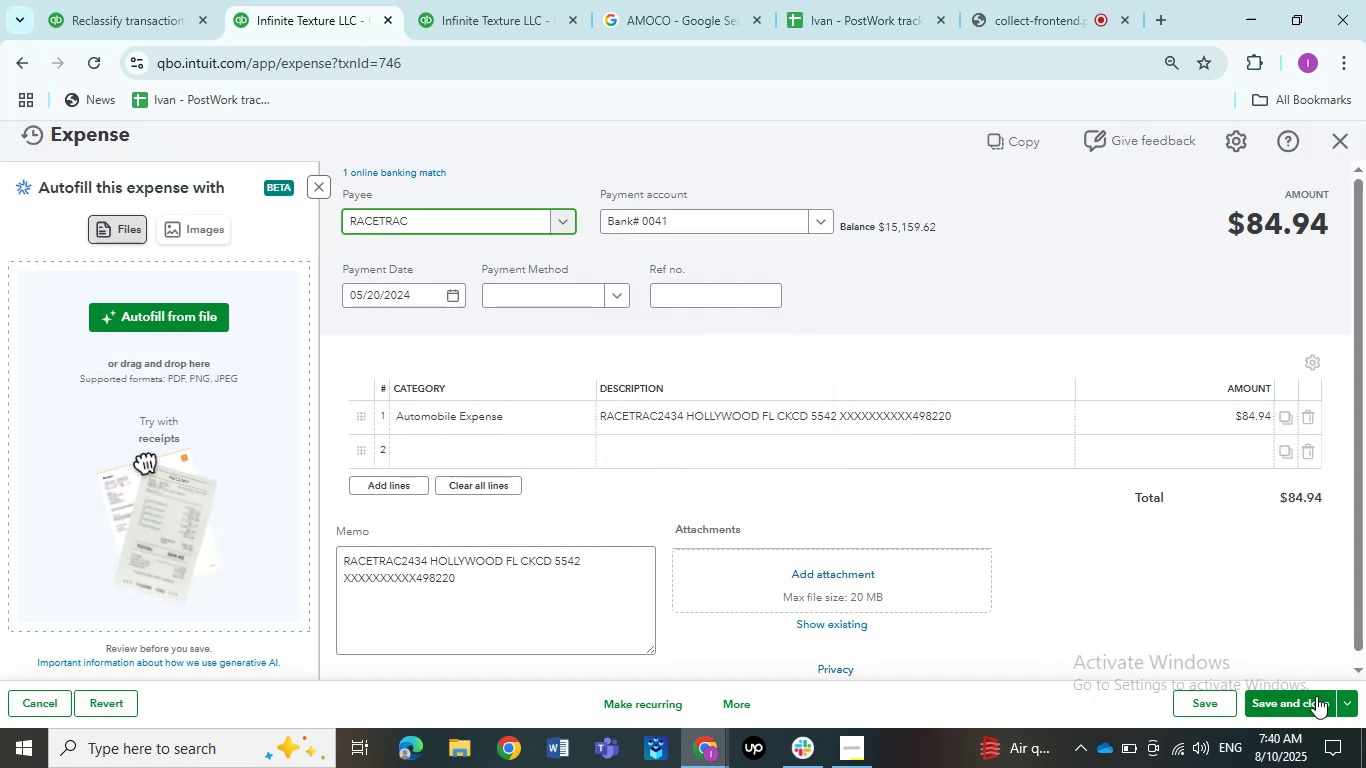 
left_click([1315, 698])
 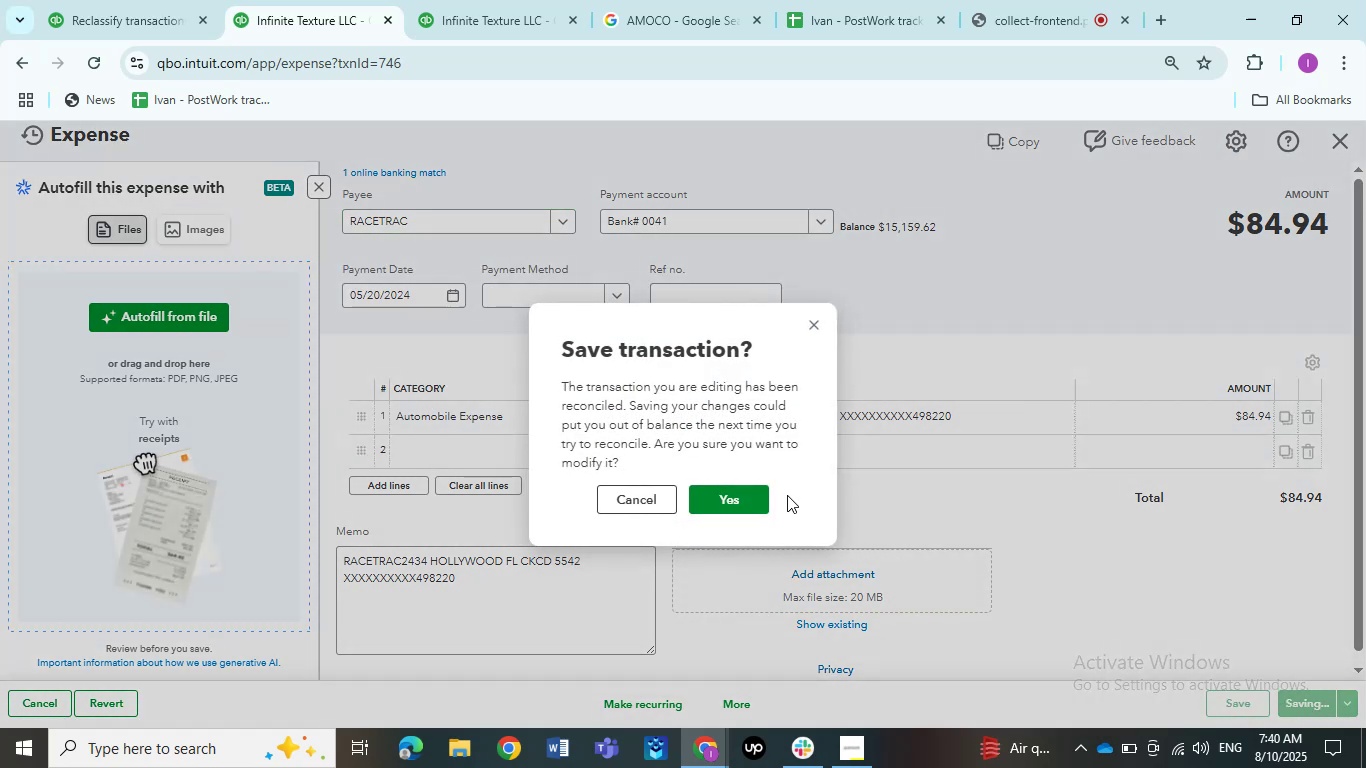 
left_click([765, 495])
 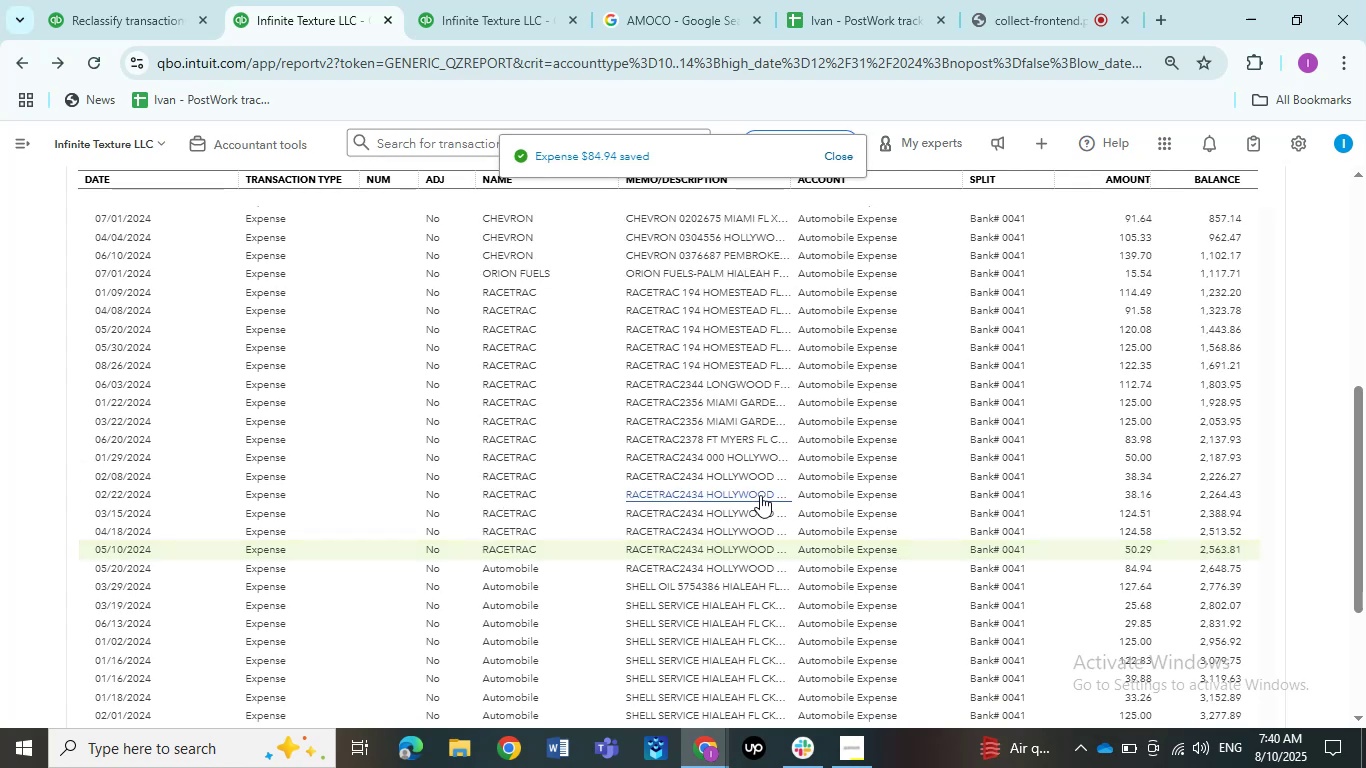 
scroll: coordinate [760, 495], scroll_direction: down, amount: 1.0
 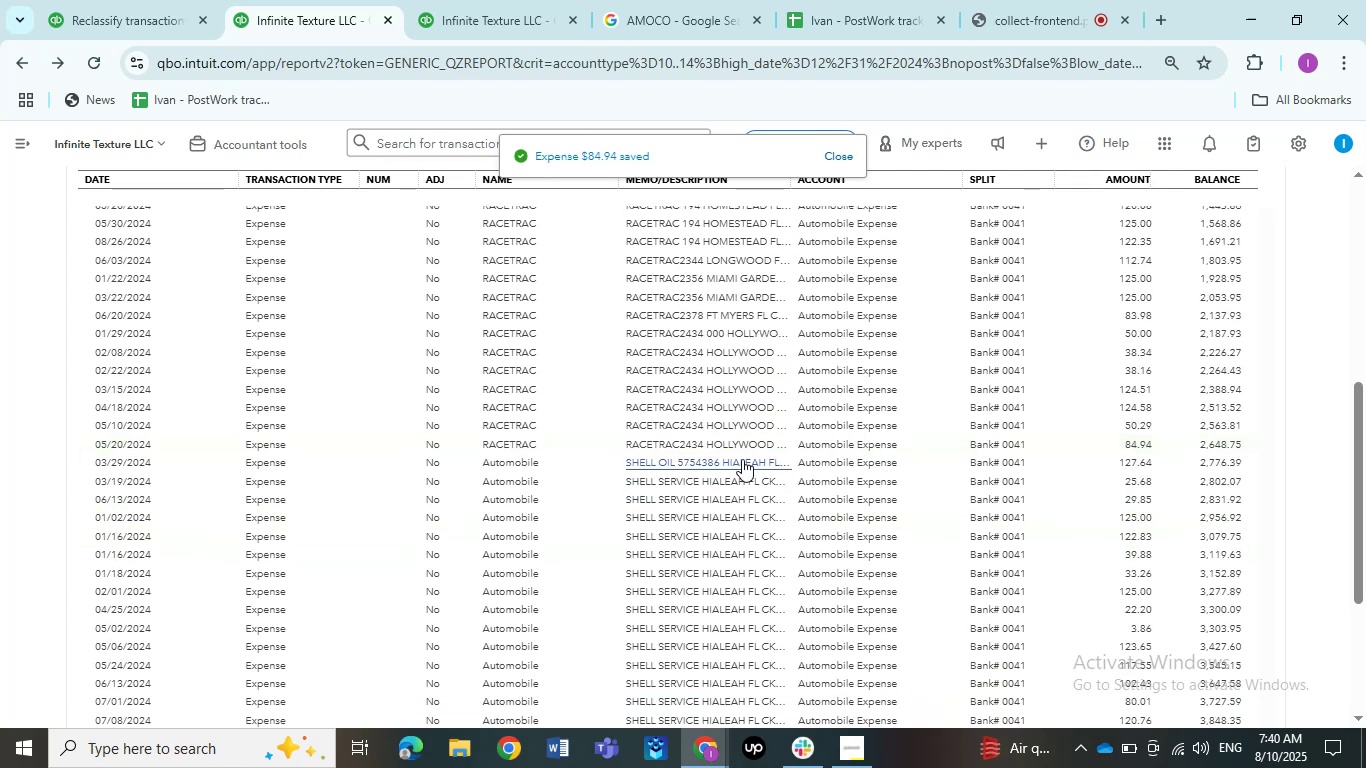 
left_click([742, 459])
 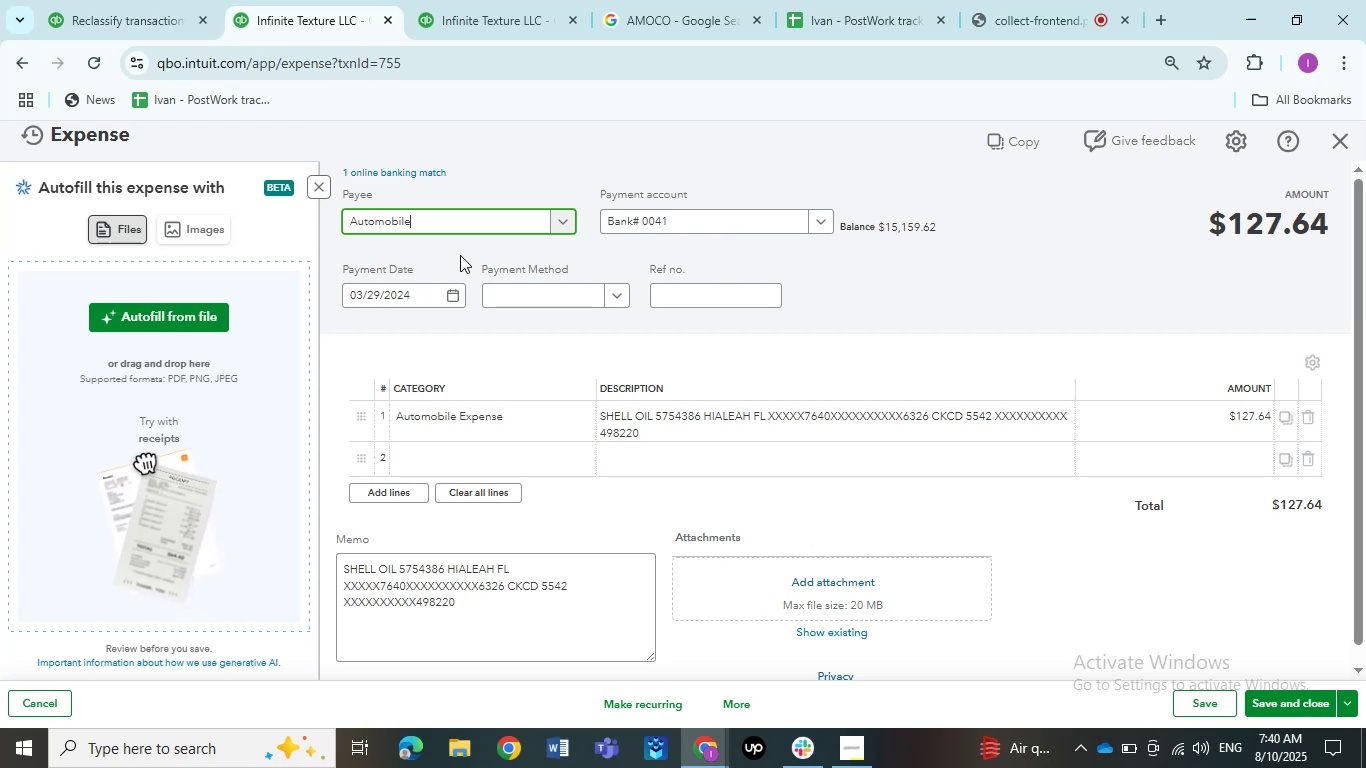 
wait(14.29)
 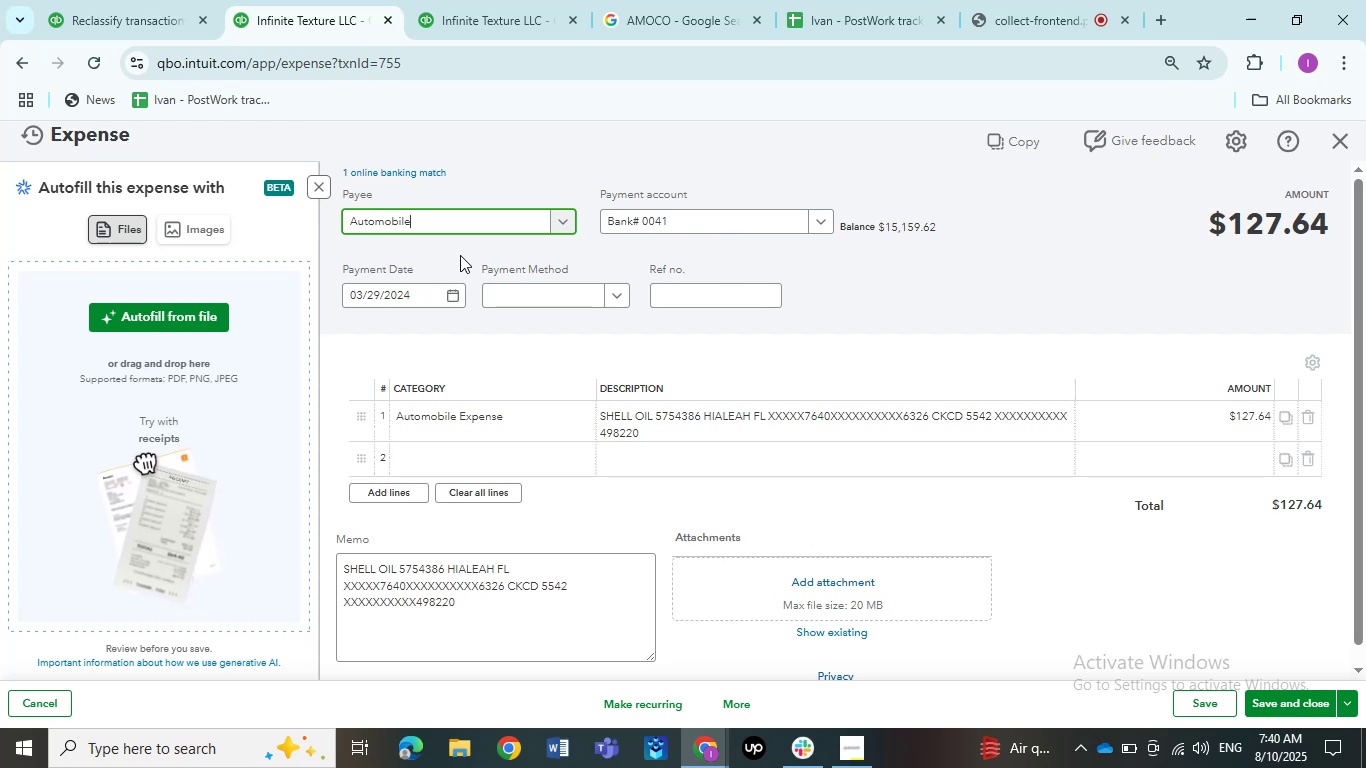 
left_click([644, 426])
 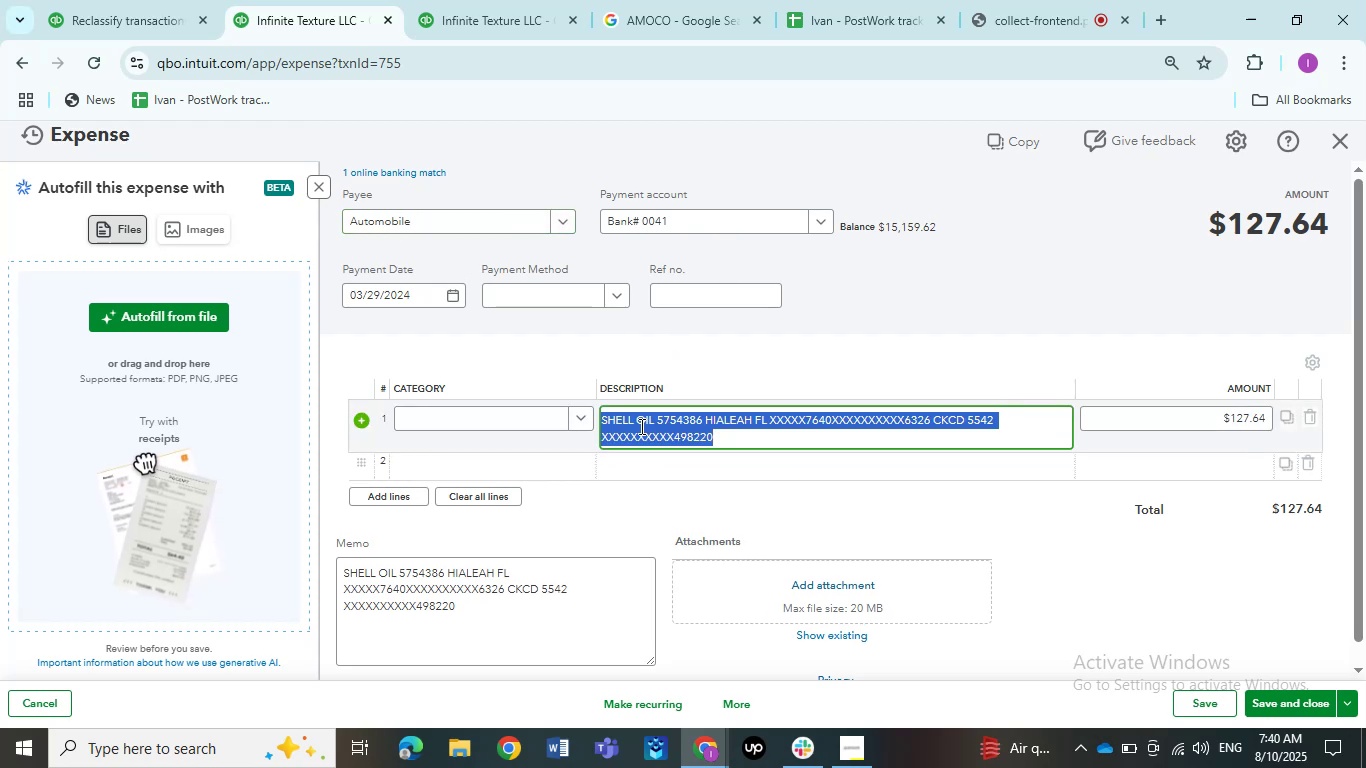 
left_click([638, 424])
 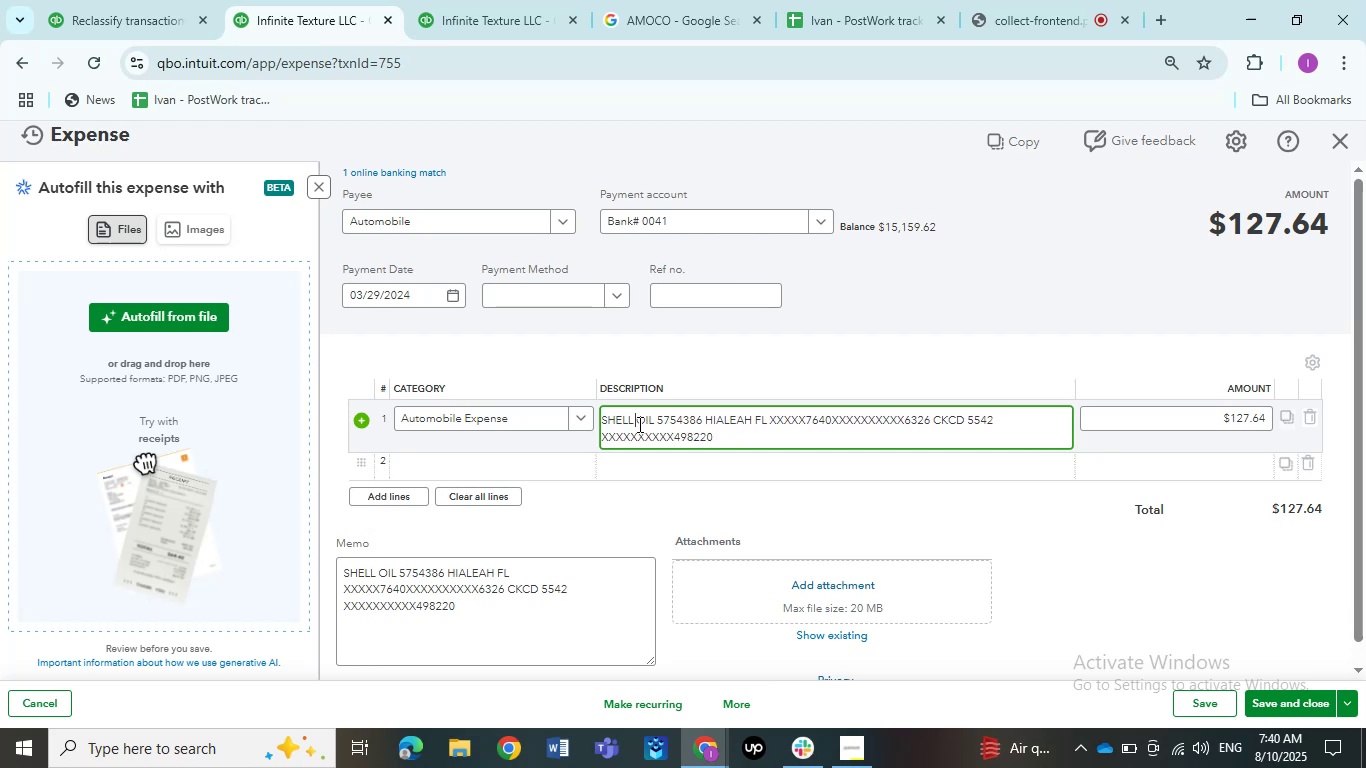 
left_click_drag(start_coordinate=[636, 423], to_coordinate=[565, 416])
 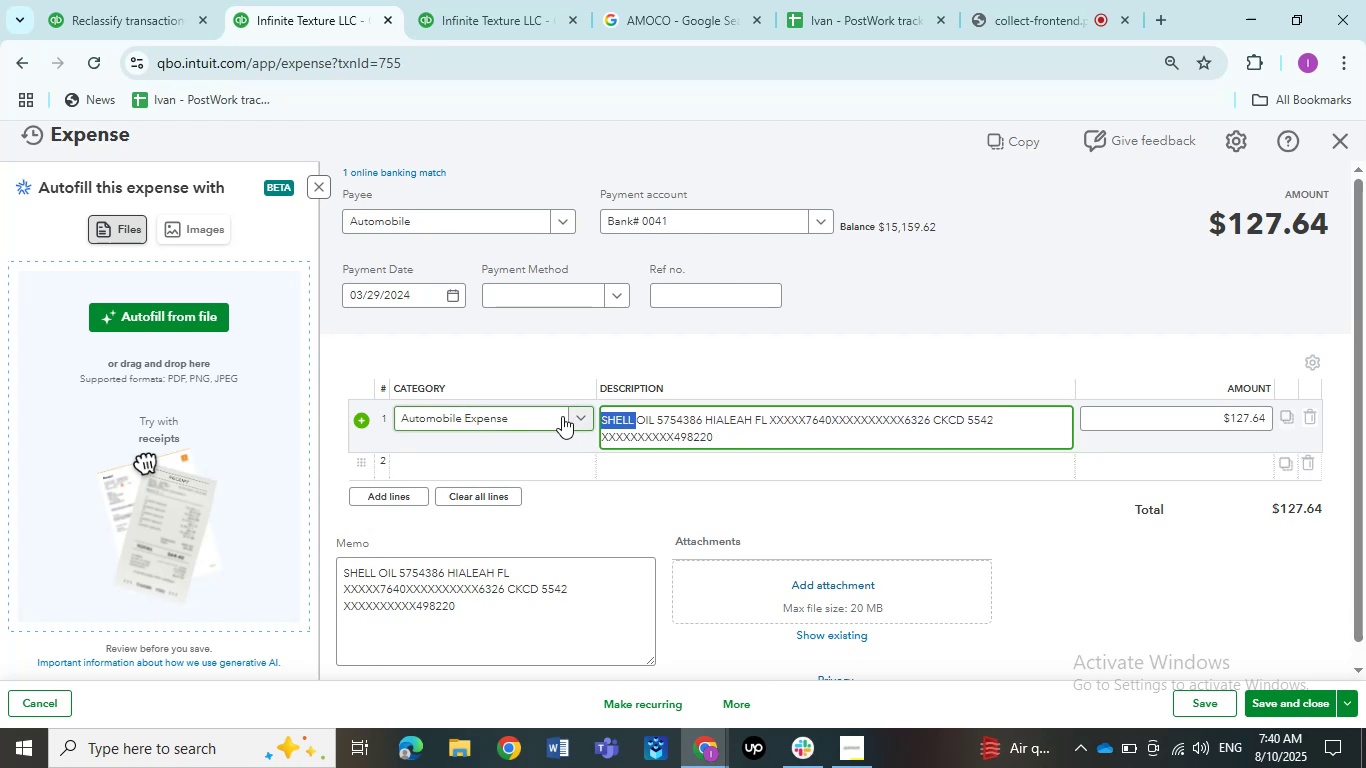 
key(Control+C)
 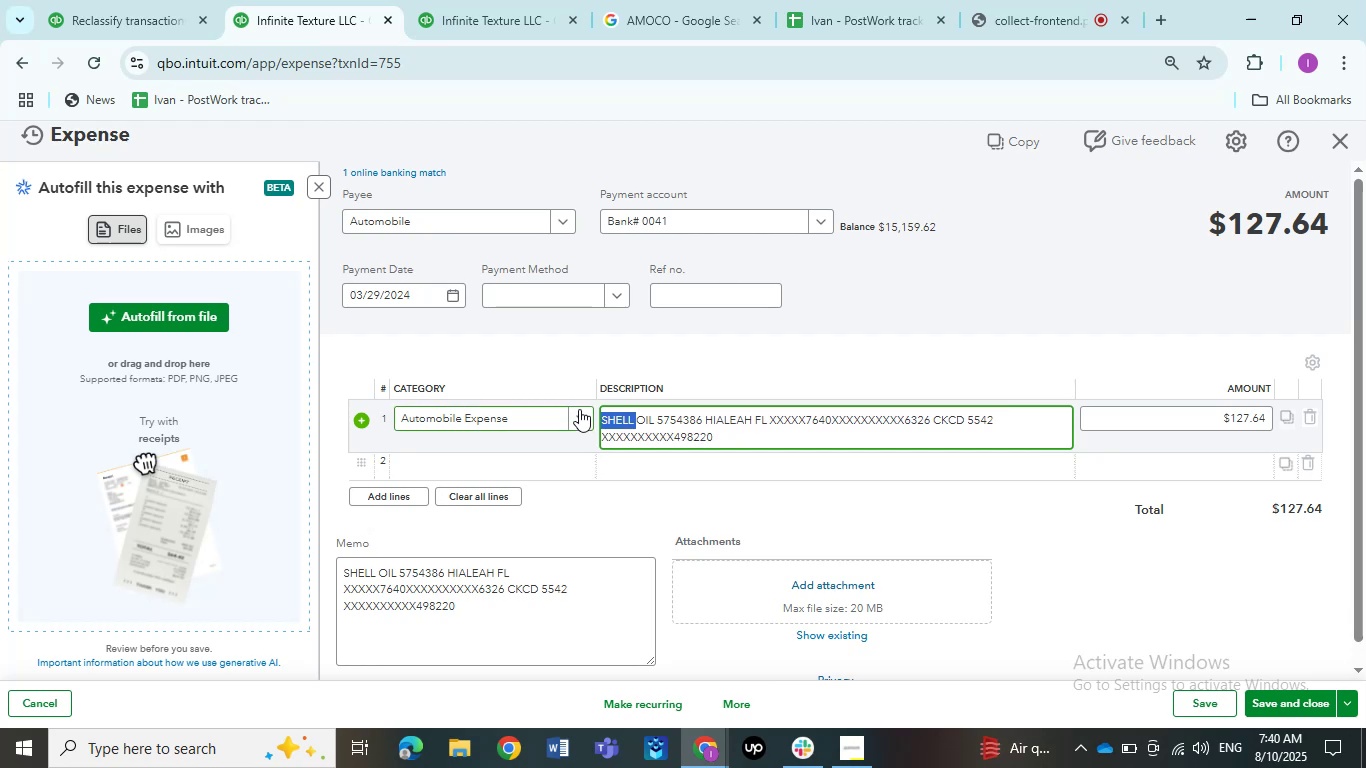 
wait(8.31)
 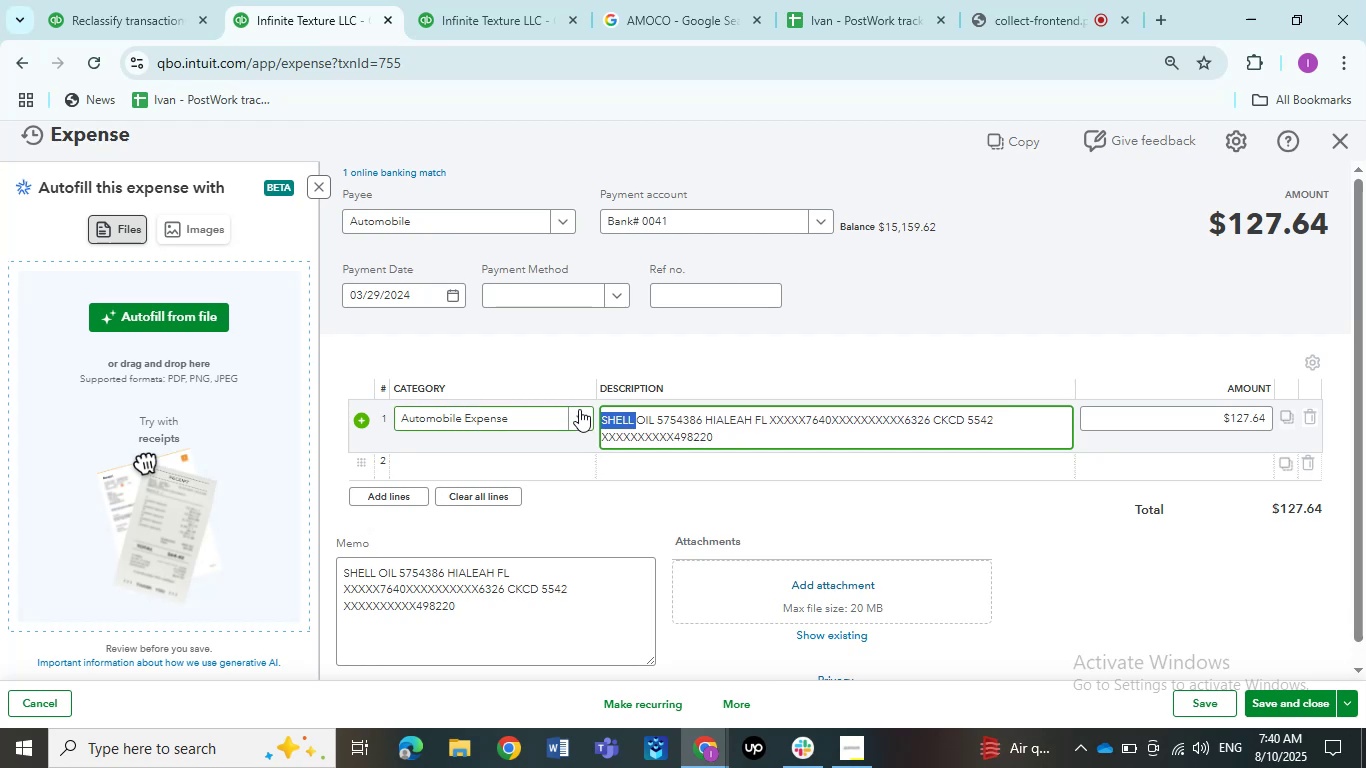 
left_click([480, 221])
 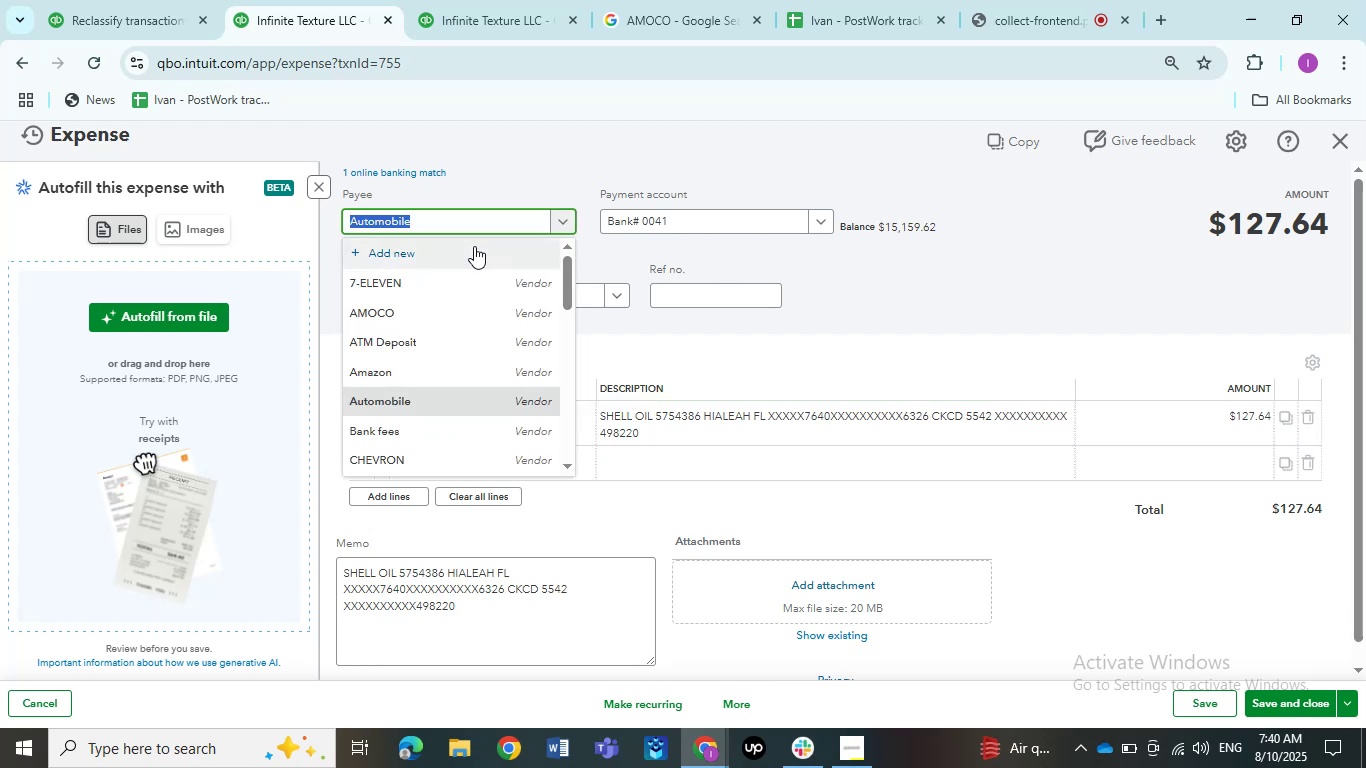 
left_click([469, 252])
 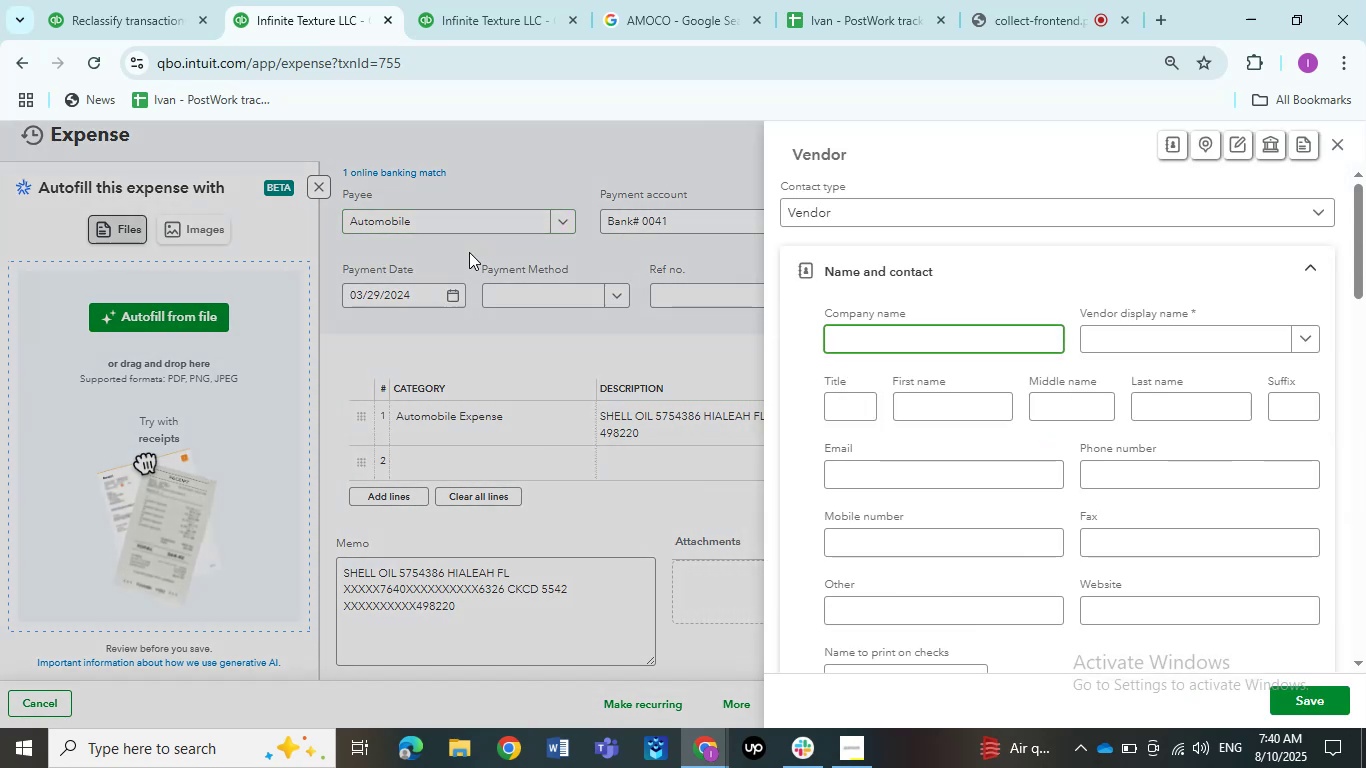 
key(Tab)
 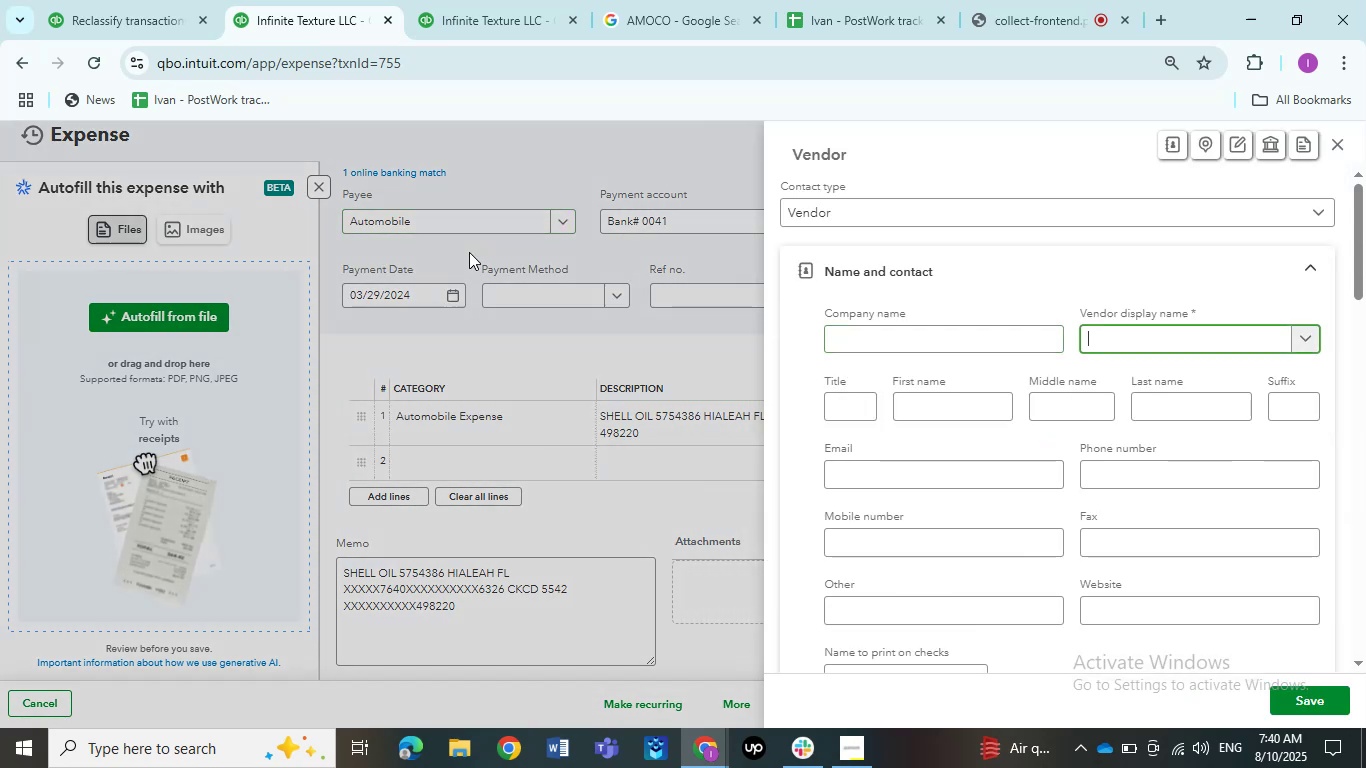 
key(Control+V)
 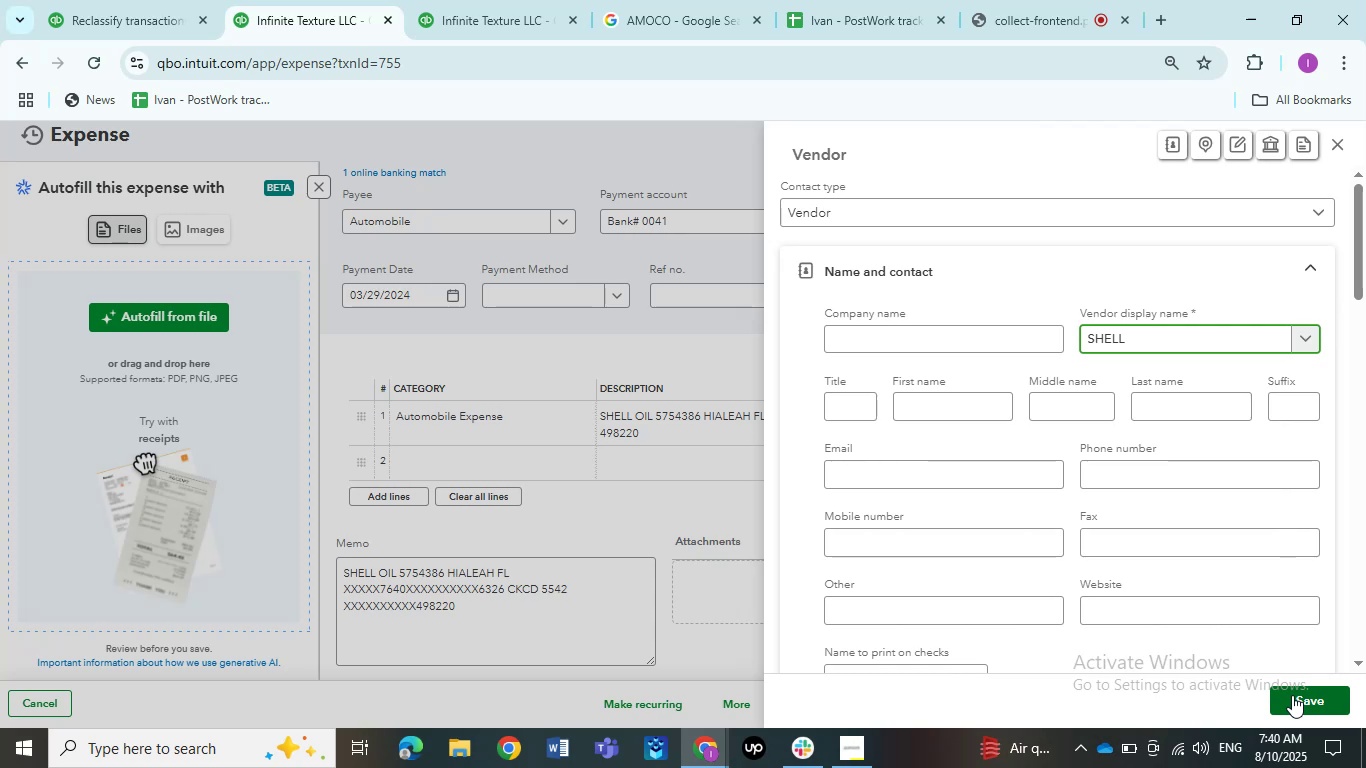 
wait(7.44)
 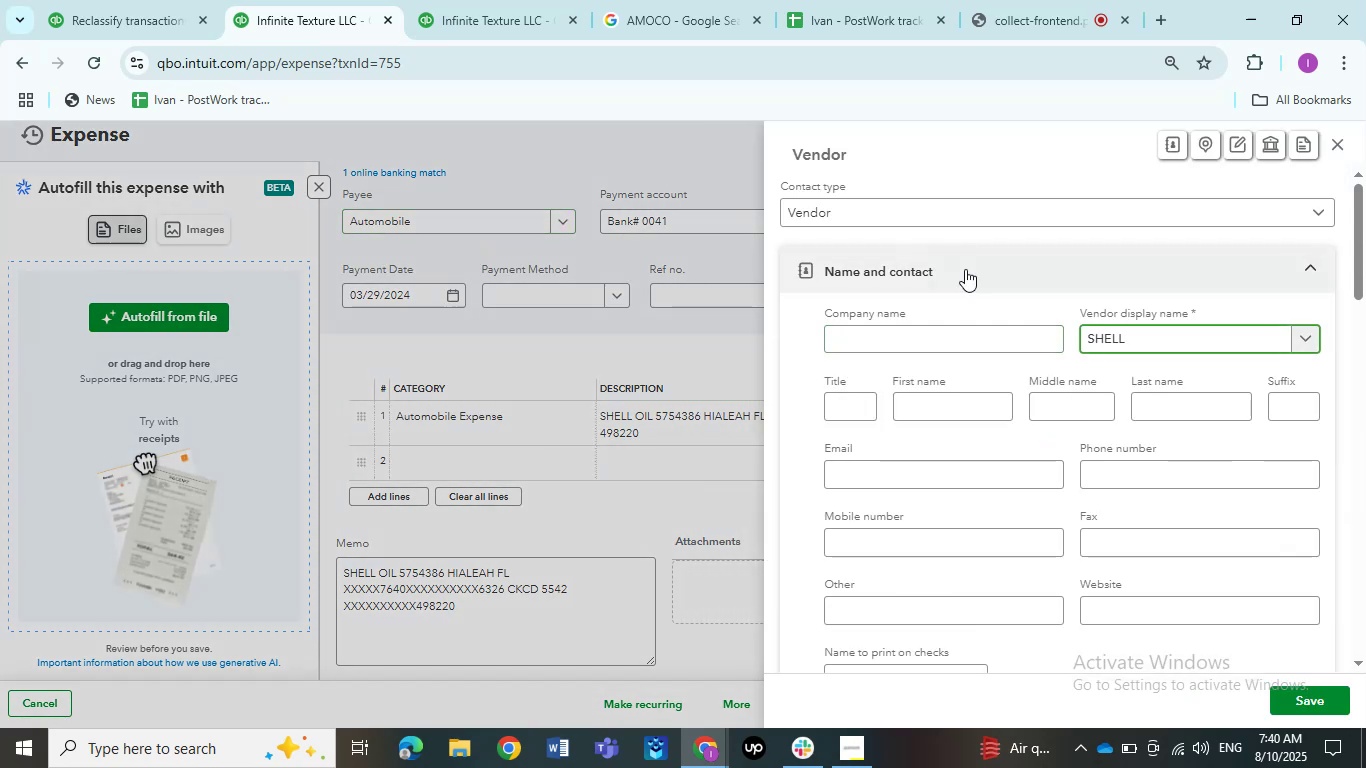 
left_click([1292, 695])
 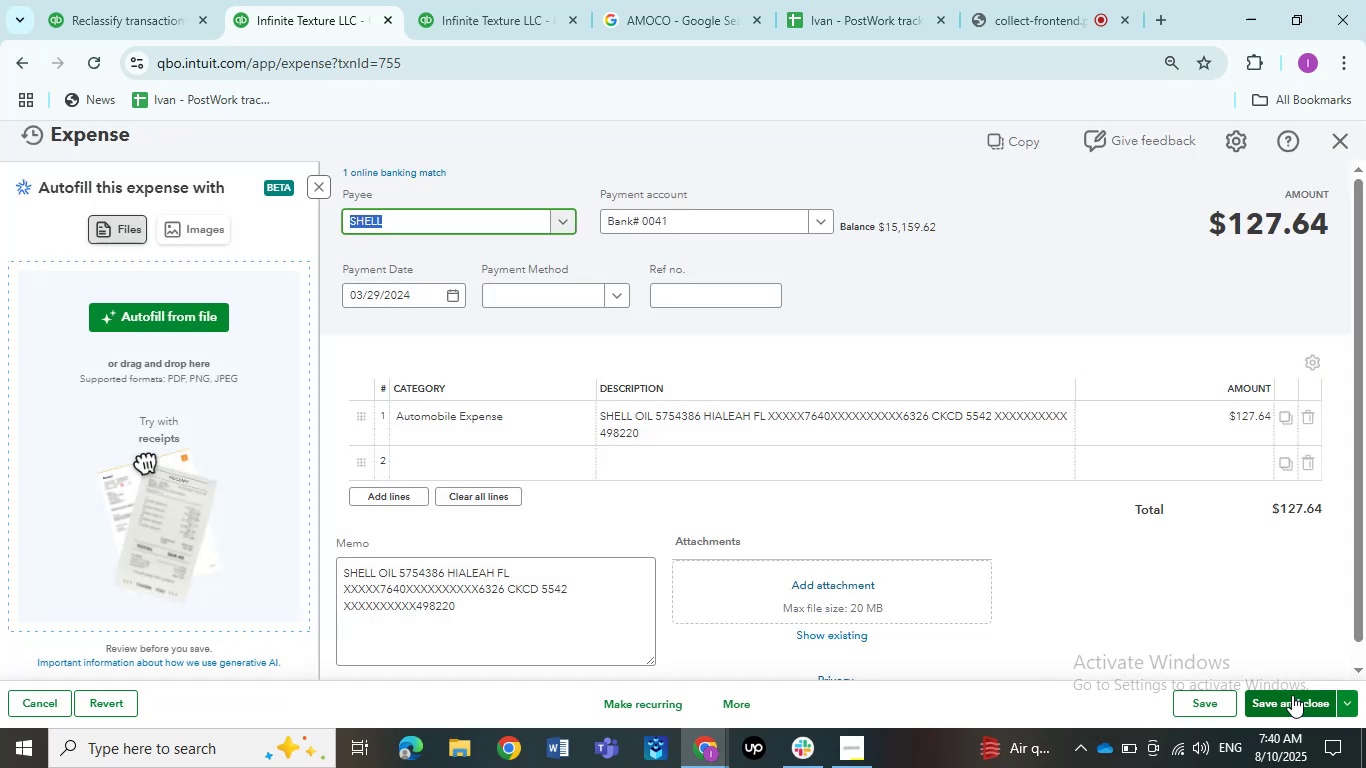 
wait(6.02)
 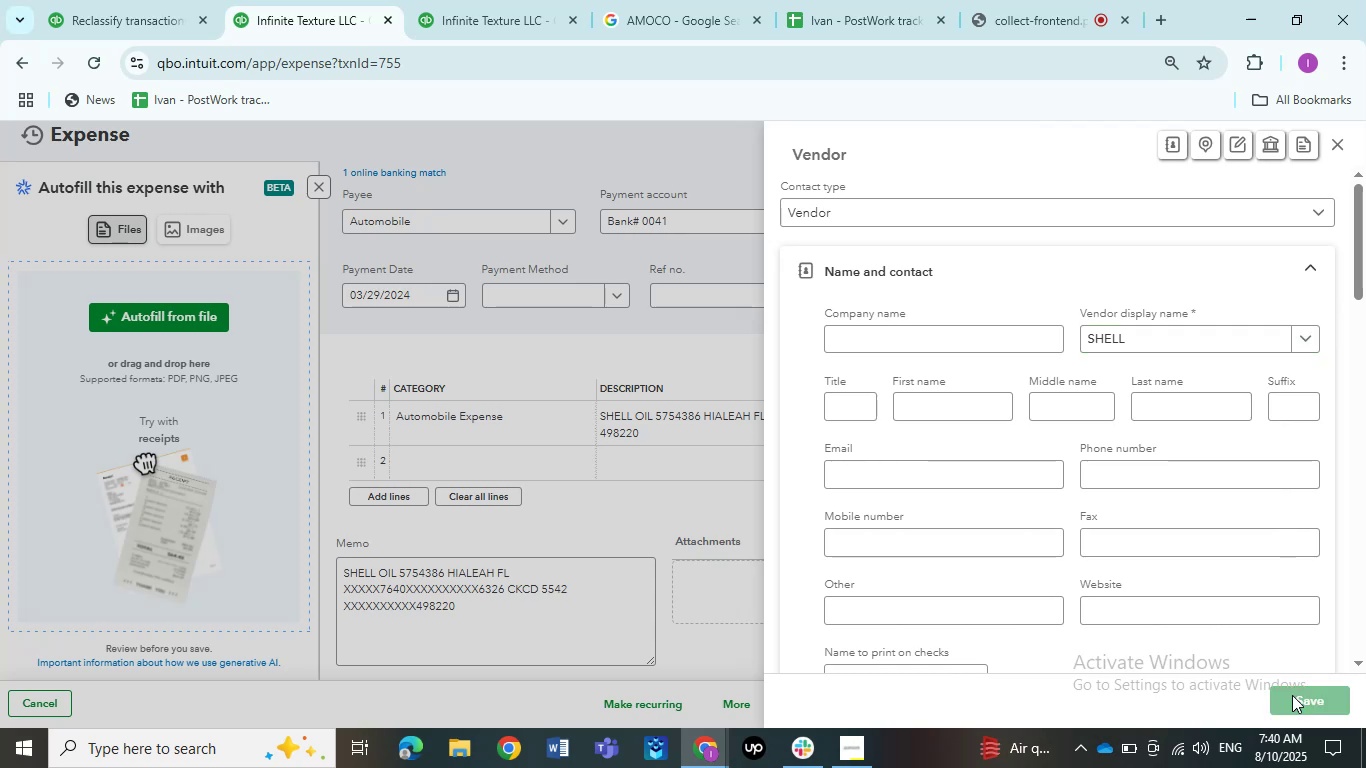 
left_click([1308, 711])
 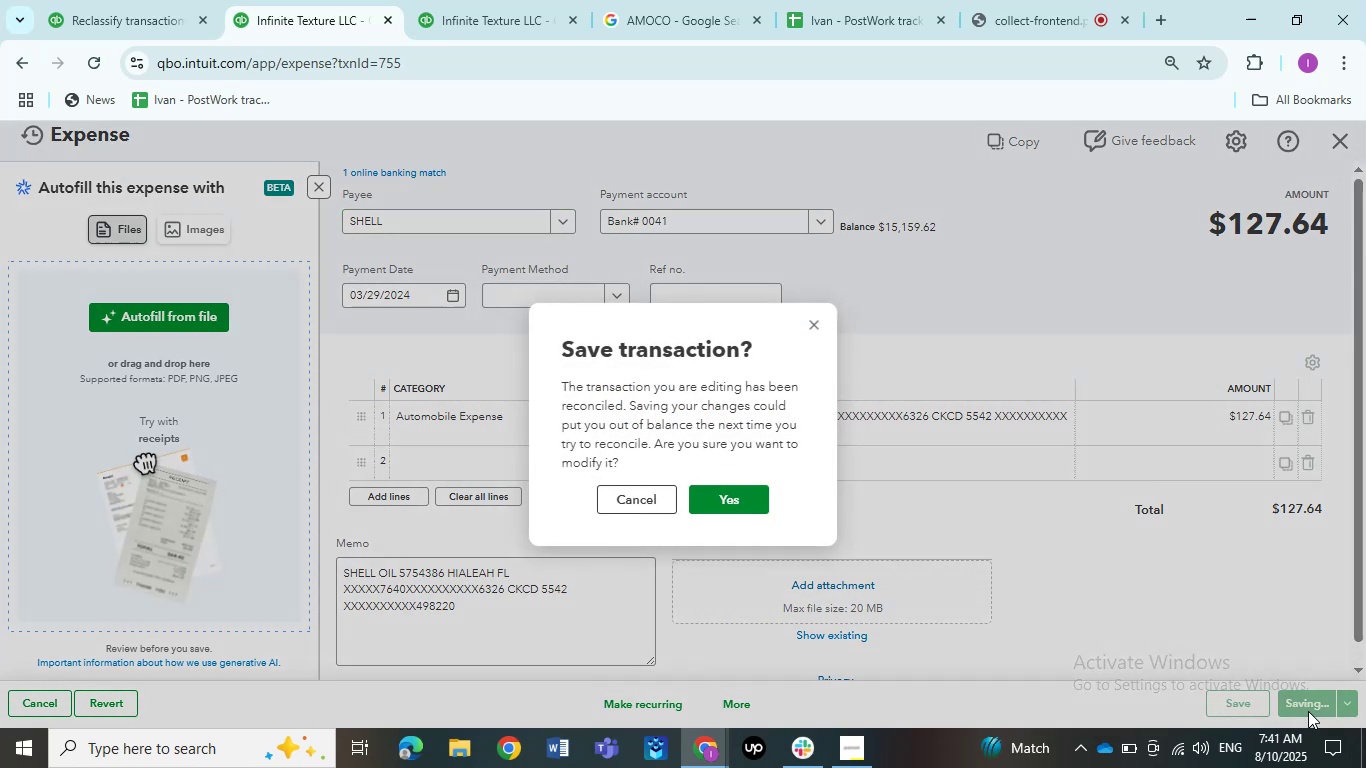 
wait(8.08)
 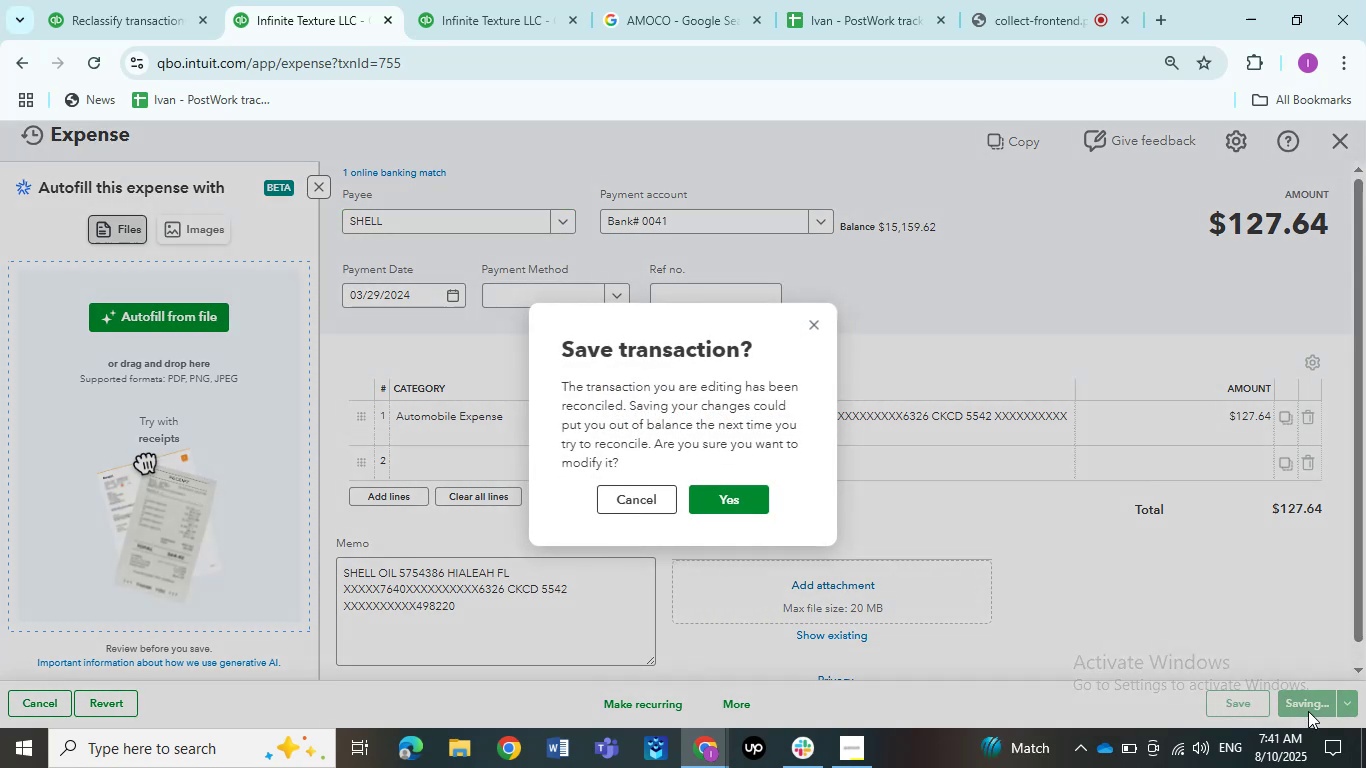 
left_click([746, 513])
 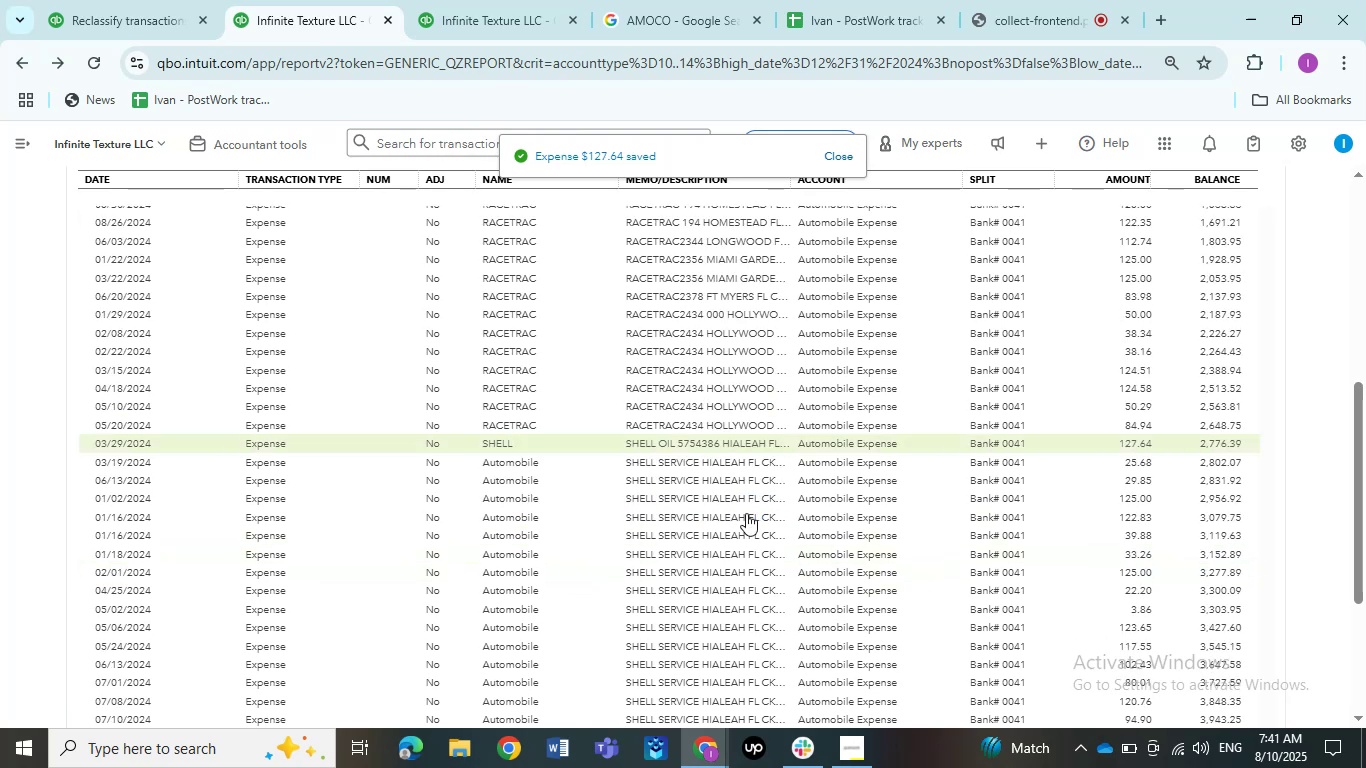 
wait(5.11)
 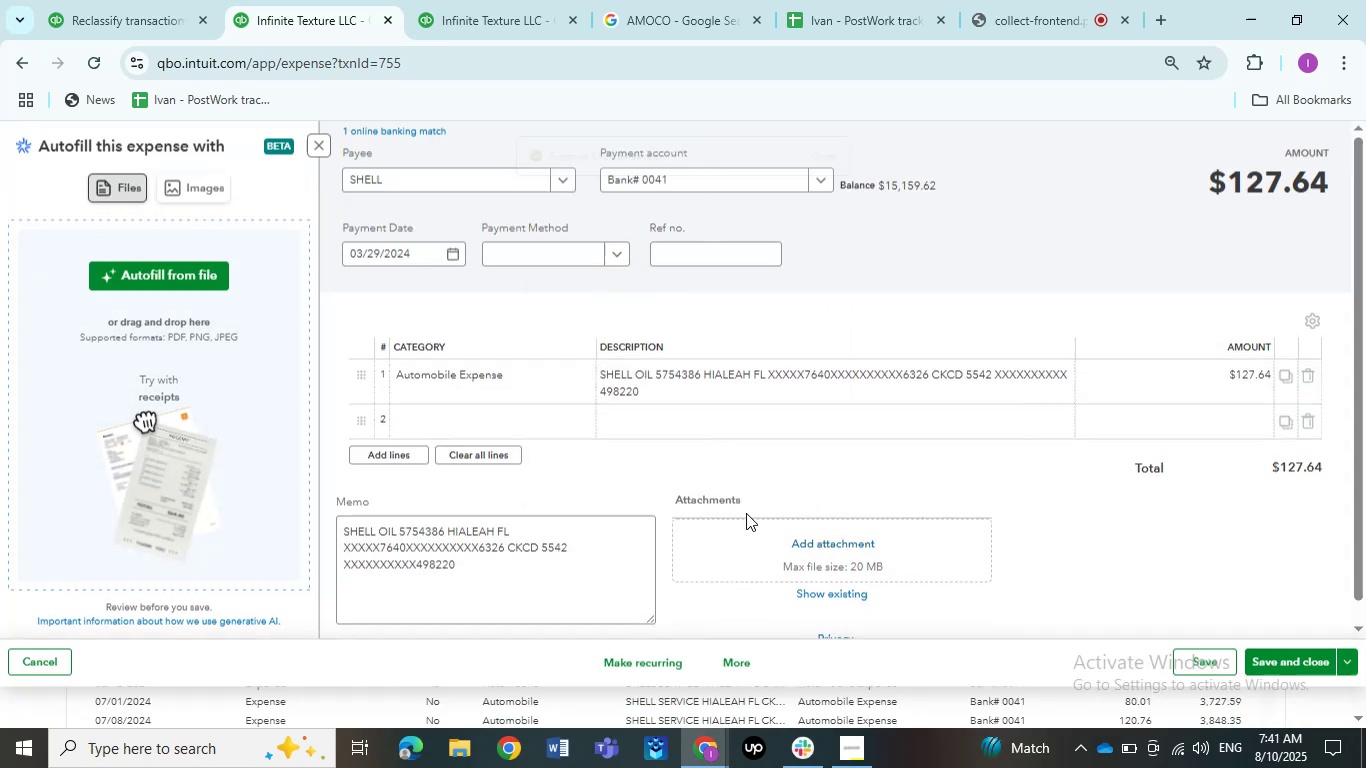 
scroll: coordinate [747, 500], scroll_direction: down, amount: 5.0
 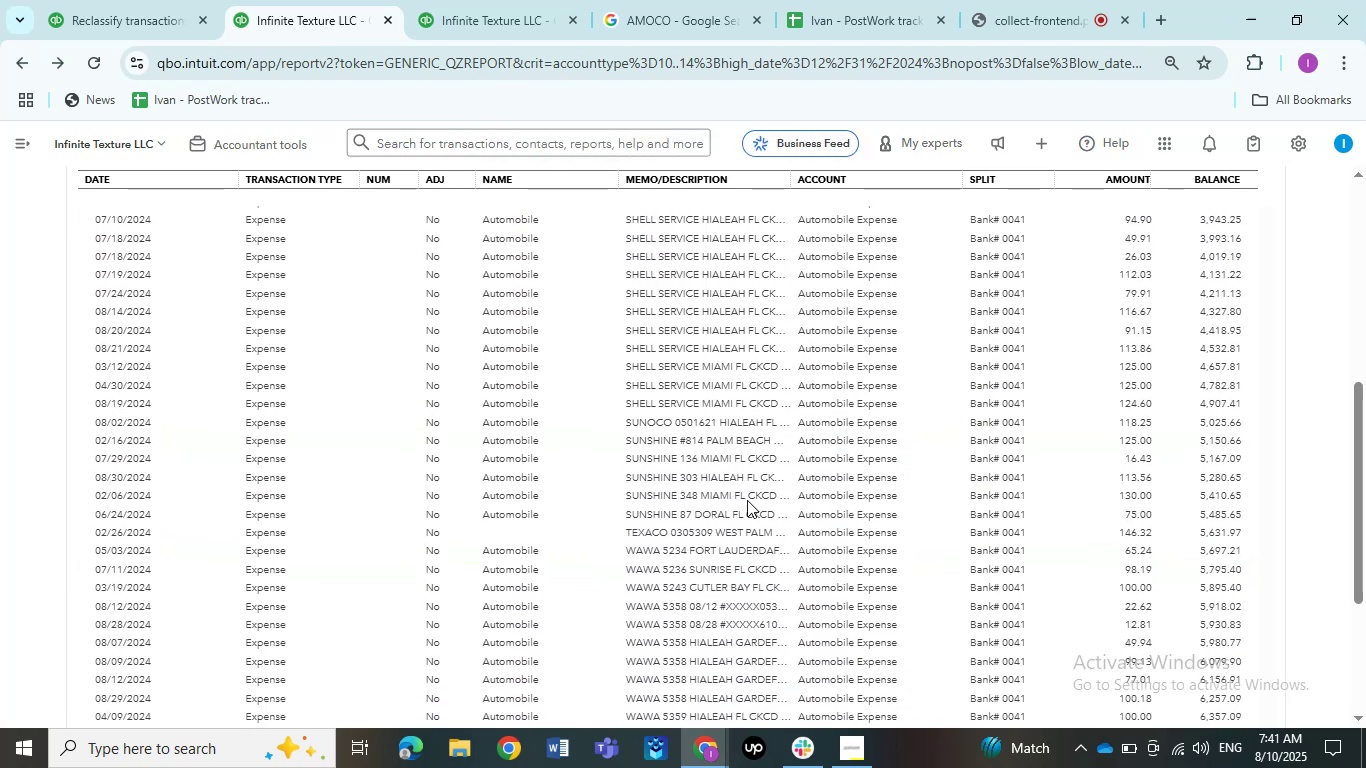 
scroll: coordinate [747, 500], scroll_direction: up, amount: 3.0
 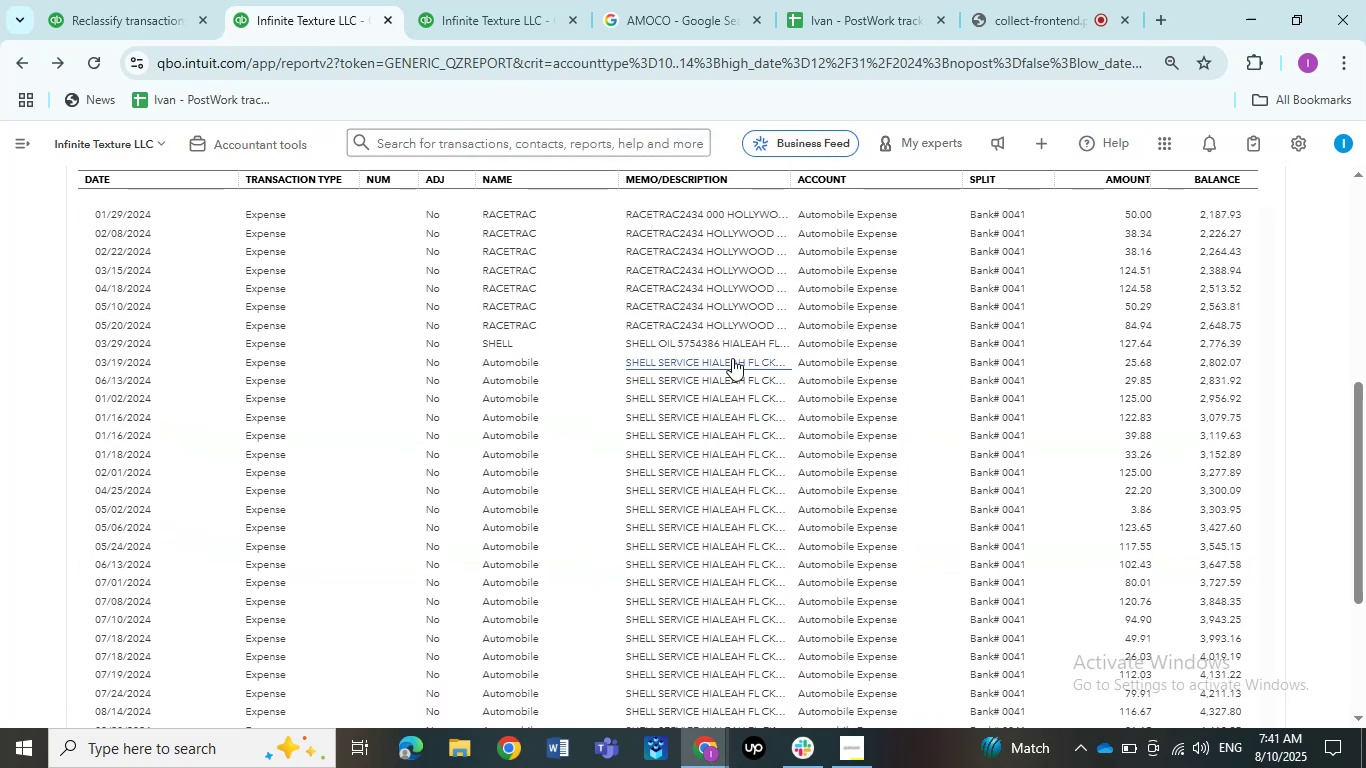 
scroll: coordinate [750, 474], scroll_direction: down, amount: 10.0
 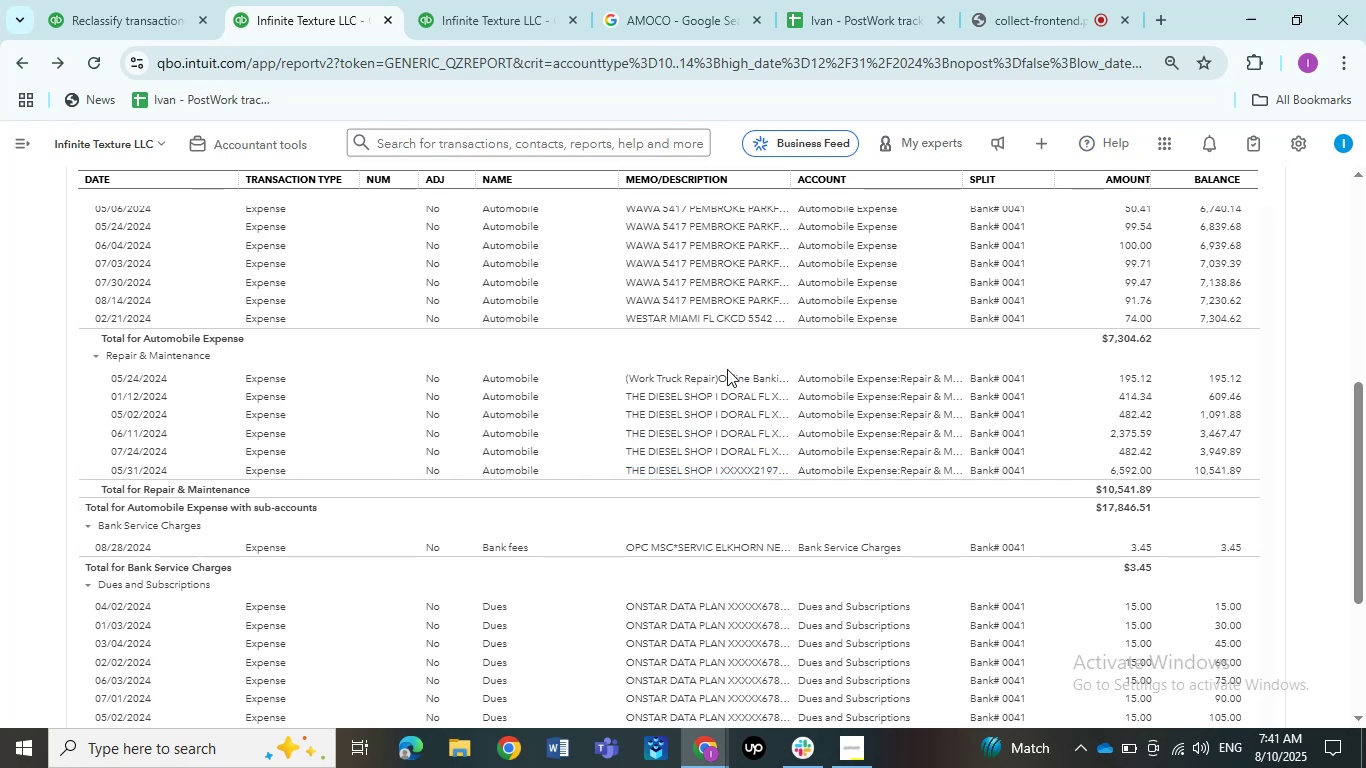 
scroll: coordinate [720, 453], scroll_direction: up, amount: 4.0
 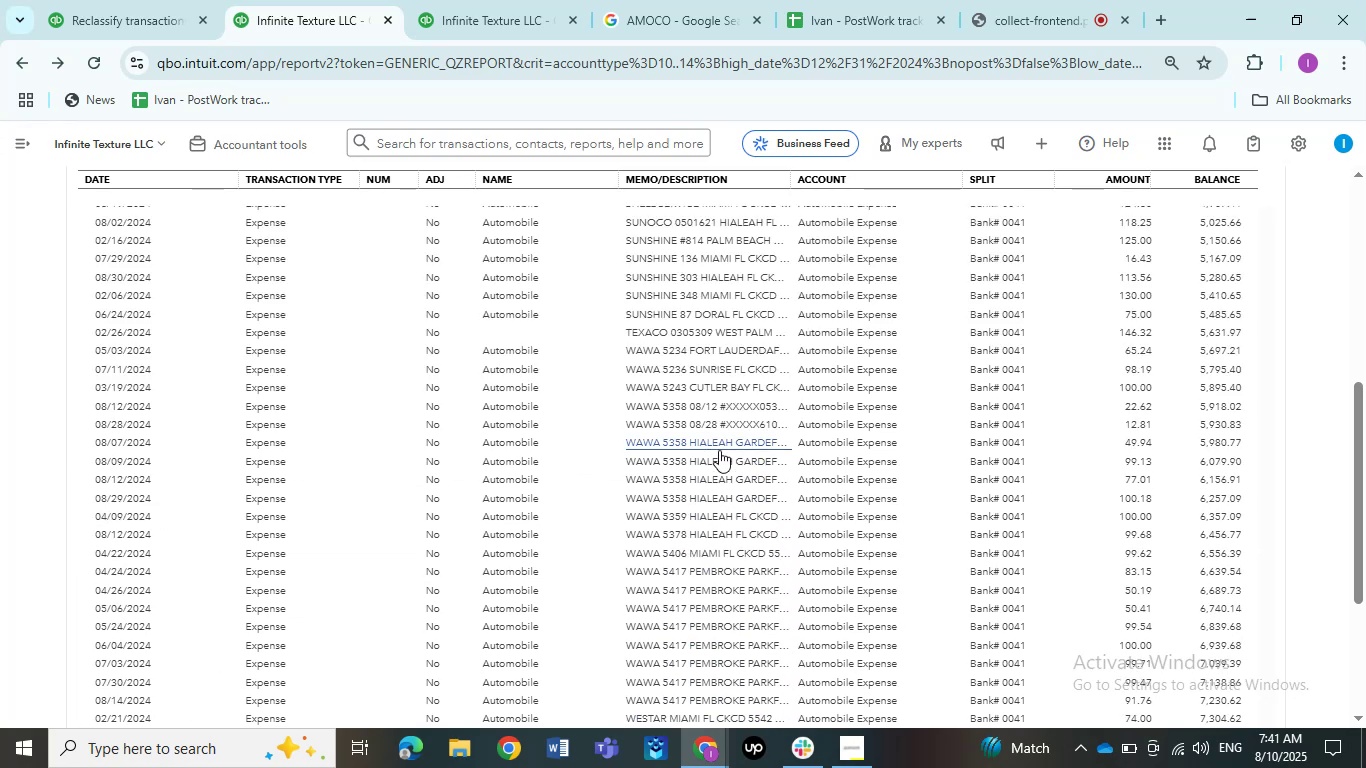 
scroll: coordinate [719, 450], scroll_direction: down, amount: 7.0
 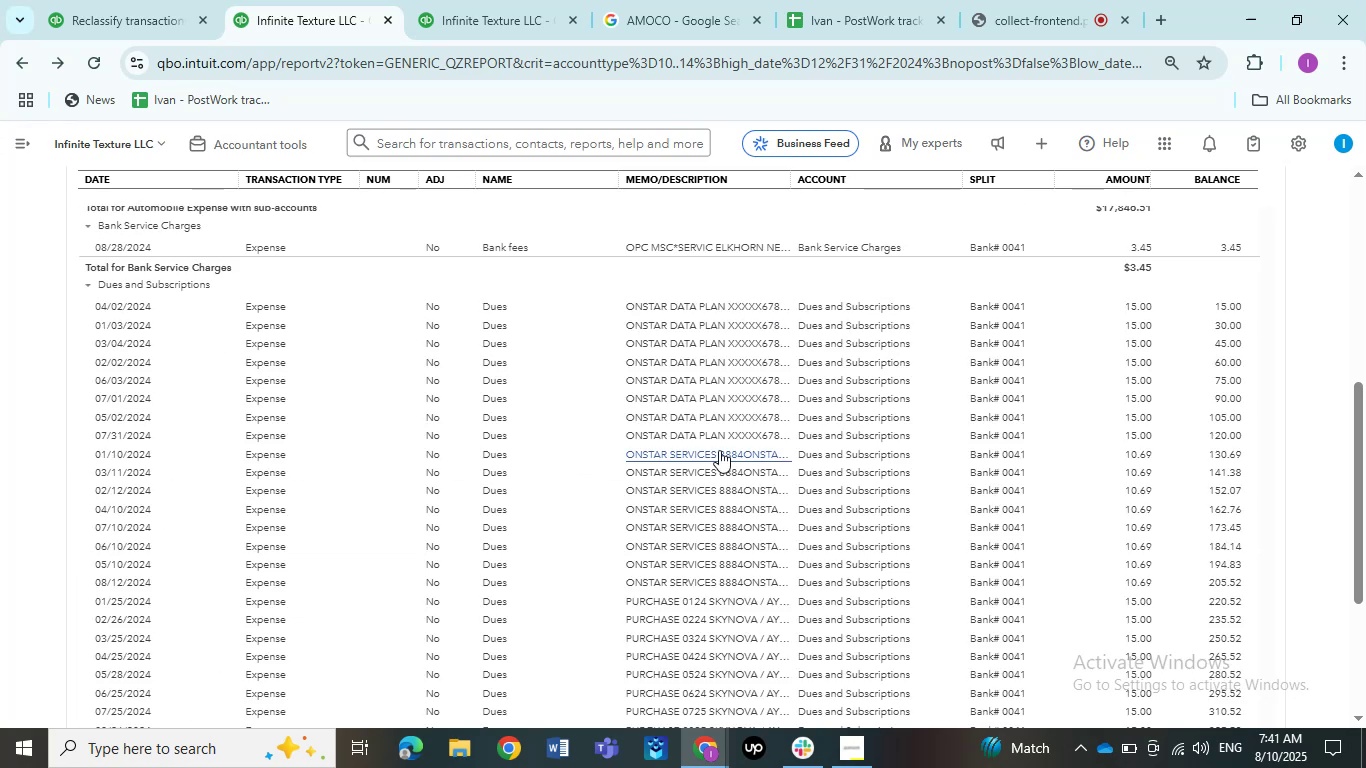 
scroll: coordinate [719, 450], scroll_direction: up, amount: 11.0
 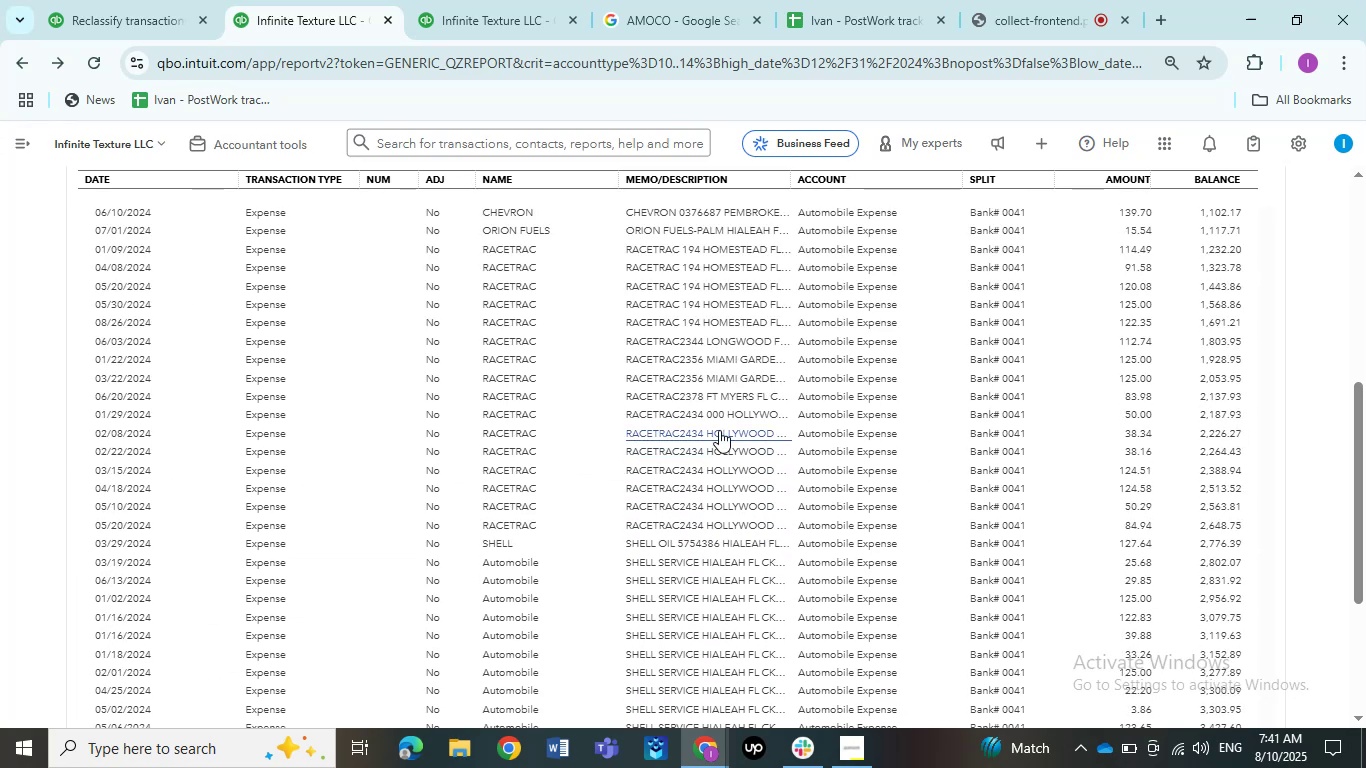 
scroll: coordinate [719, 435], scroll_direction: down, amount: 2.0
 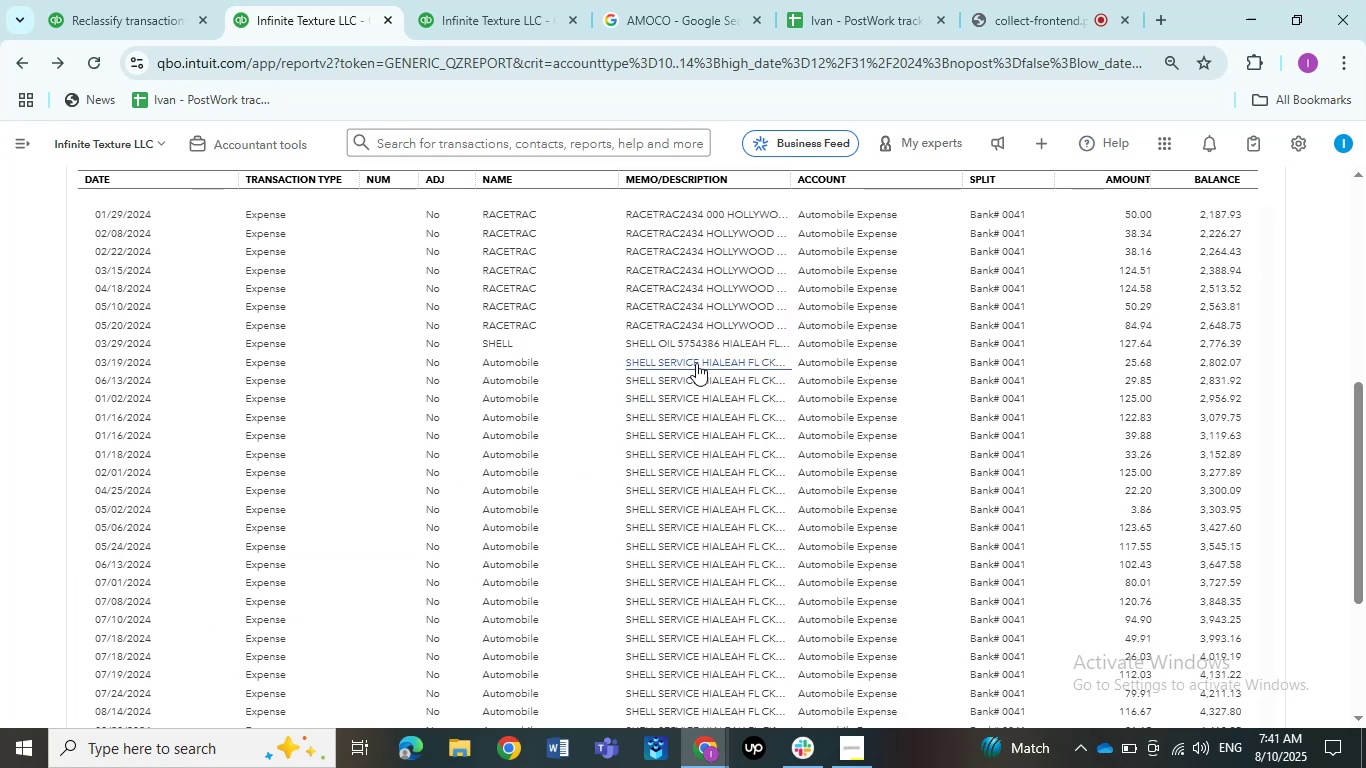 
left_click([696, 363])
 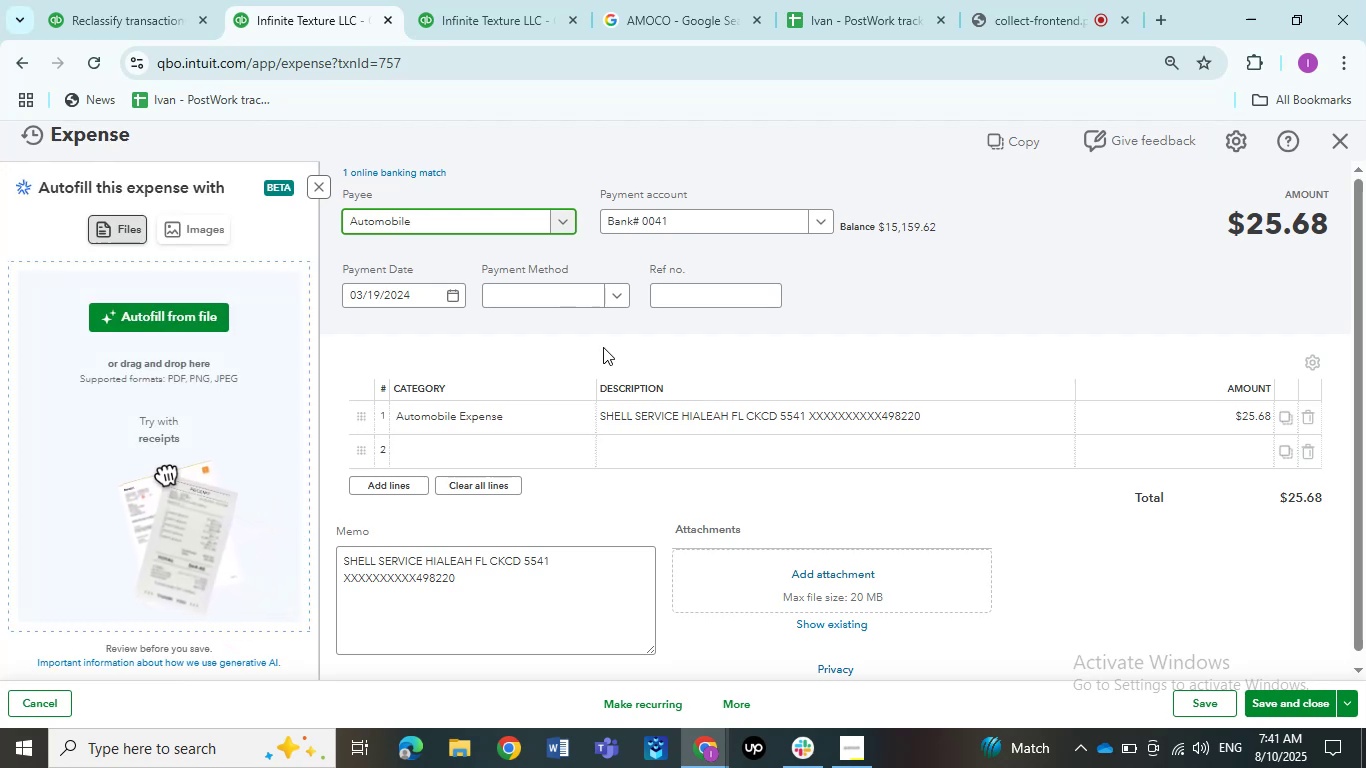 
wait(5.67)
 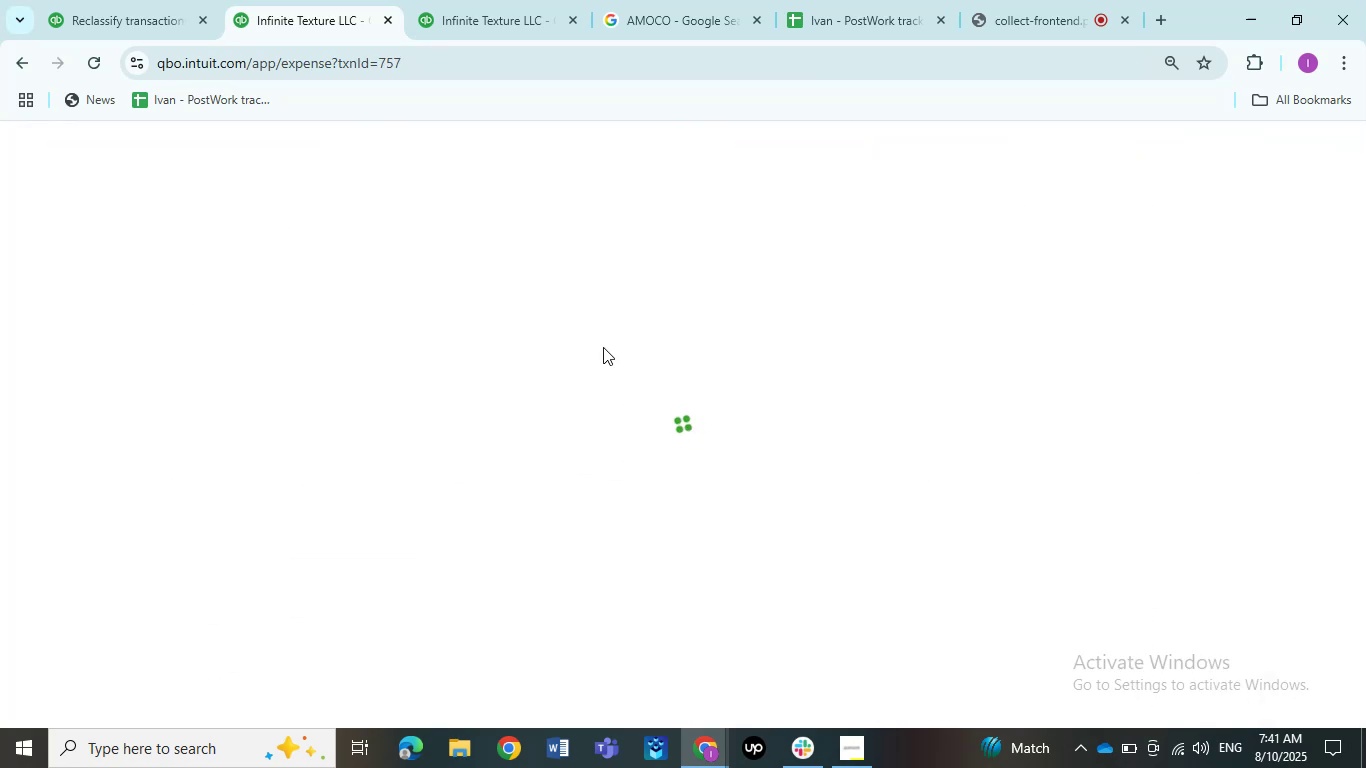 
left_click([506, 233])
 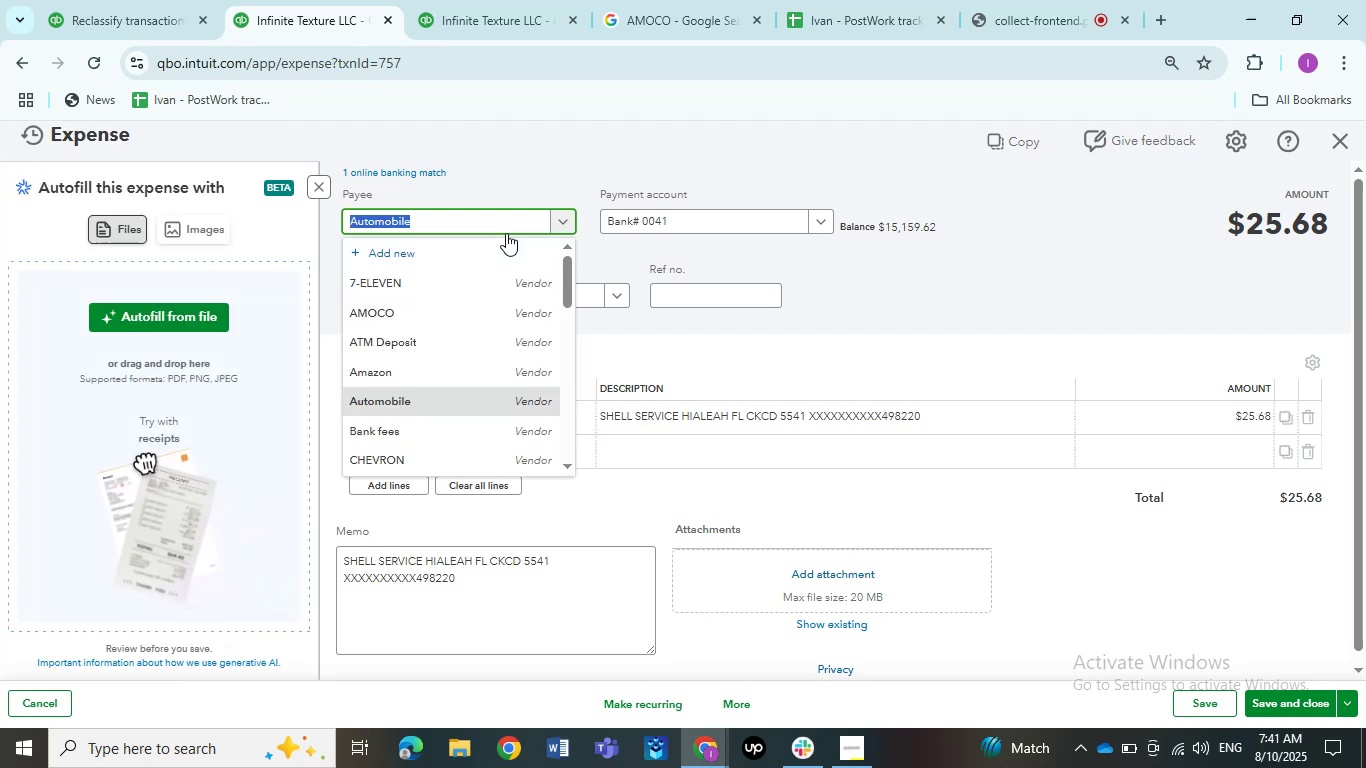 
scroll: coordinate [432, 385], scroll_direction: down, amount: 4.0
 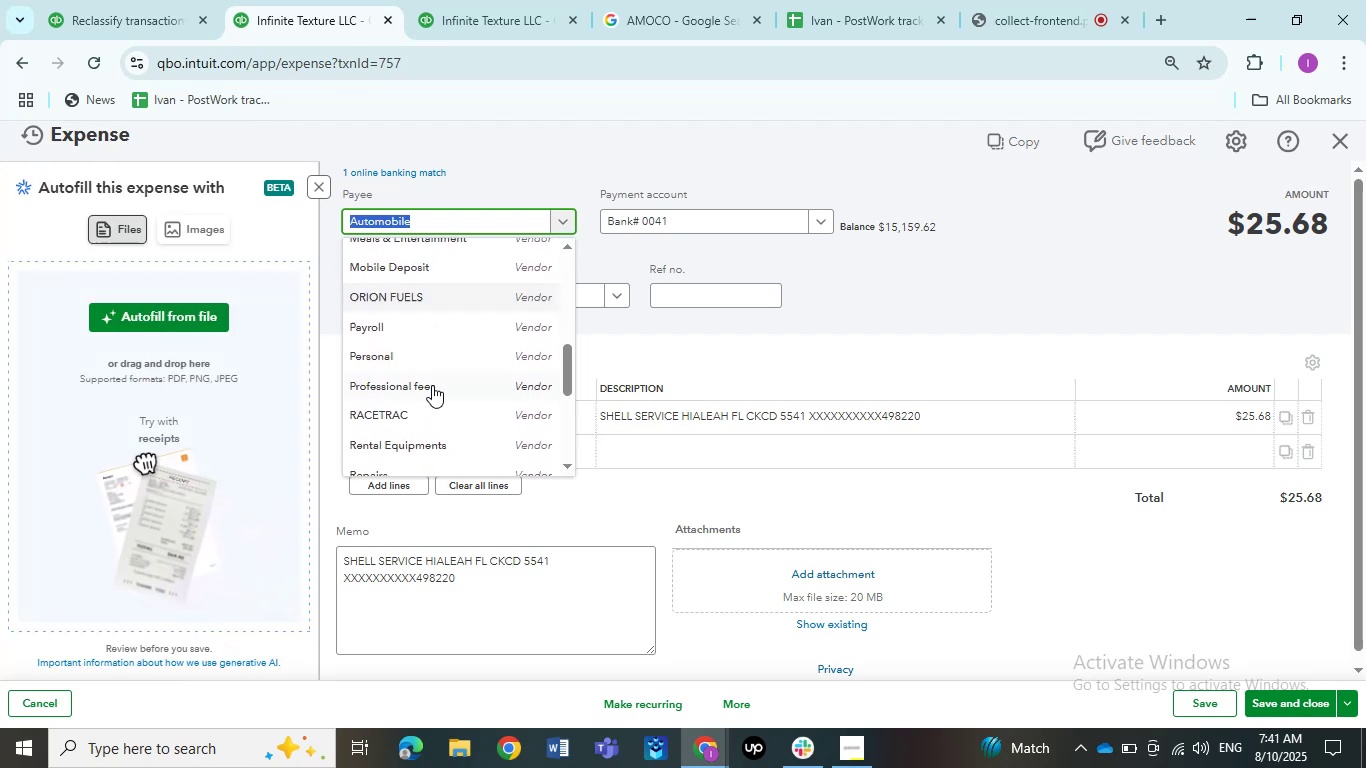 
scroll: coordinate [451, 379], scroll_direction: up, amount: 5.0
 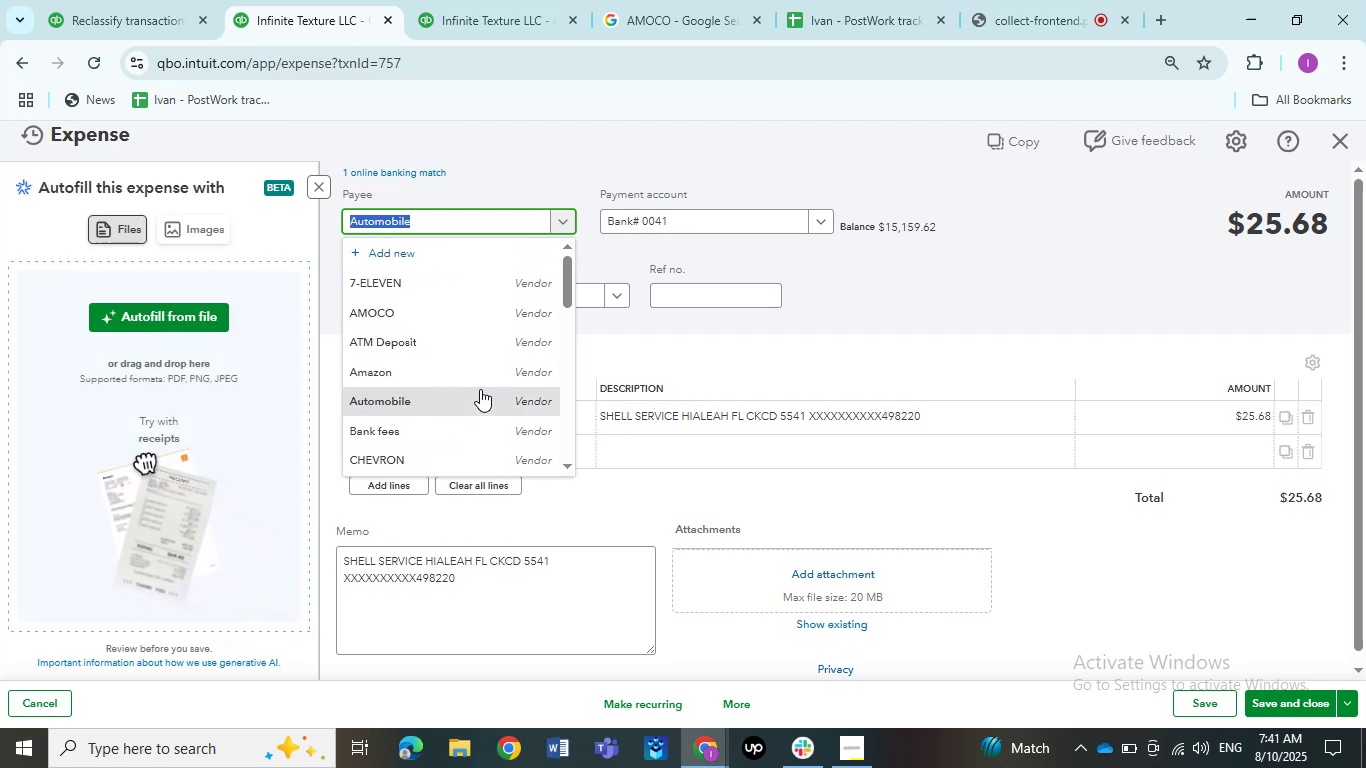 
scroll: coordinate [471, 390], scroll_direction: down, amount: 6.0
 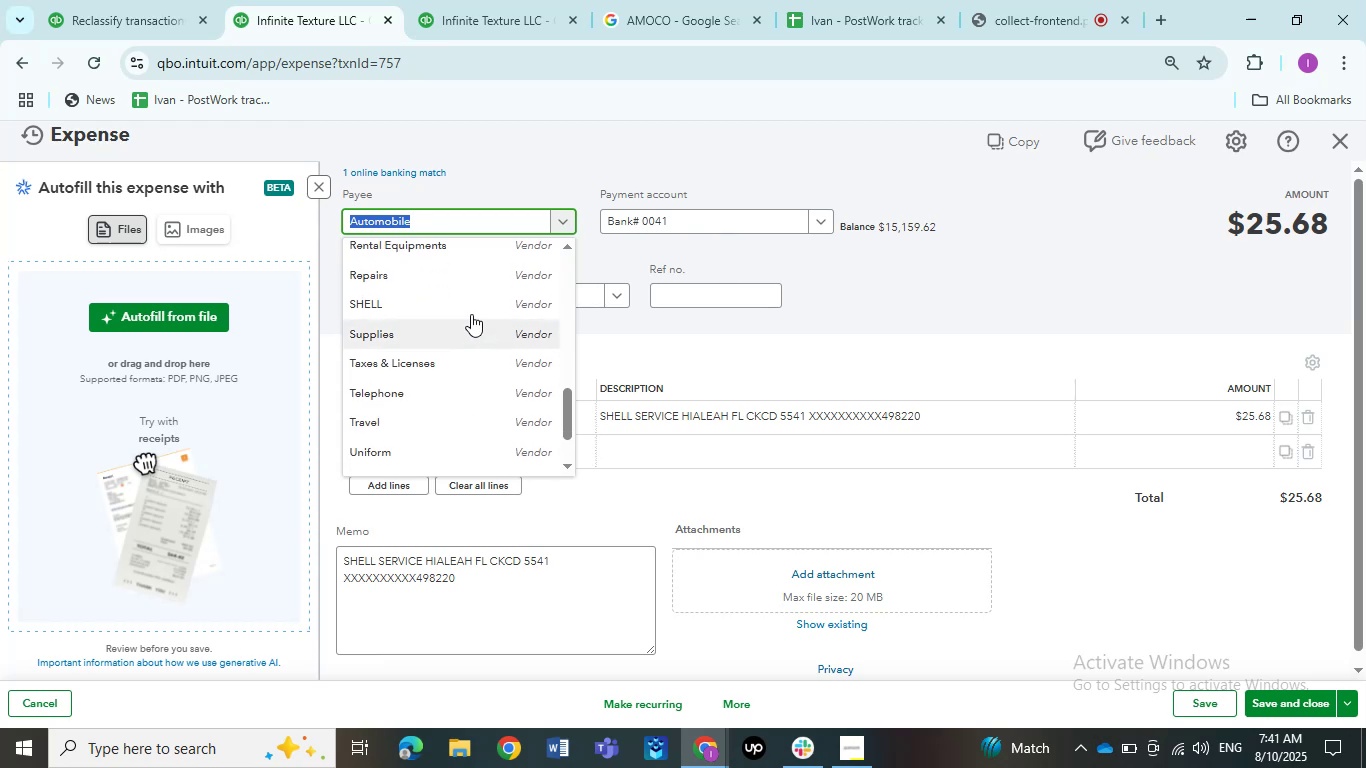 
left_click([470, 309])
 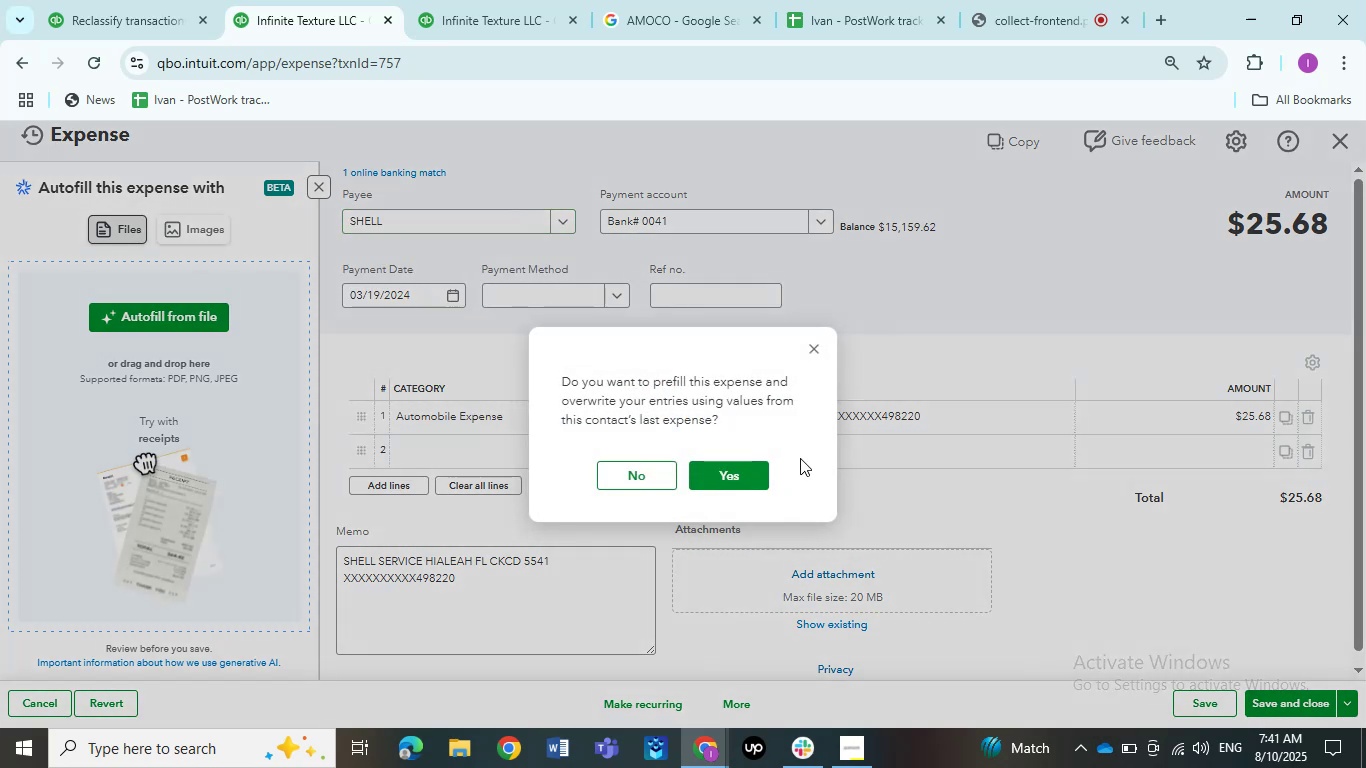 
left_click([610, 468])
 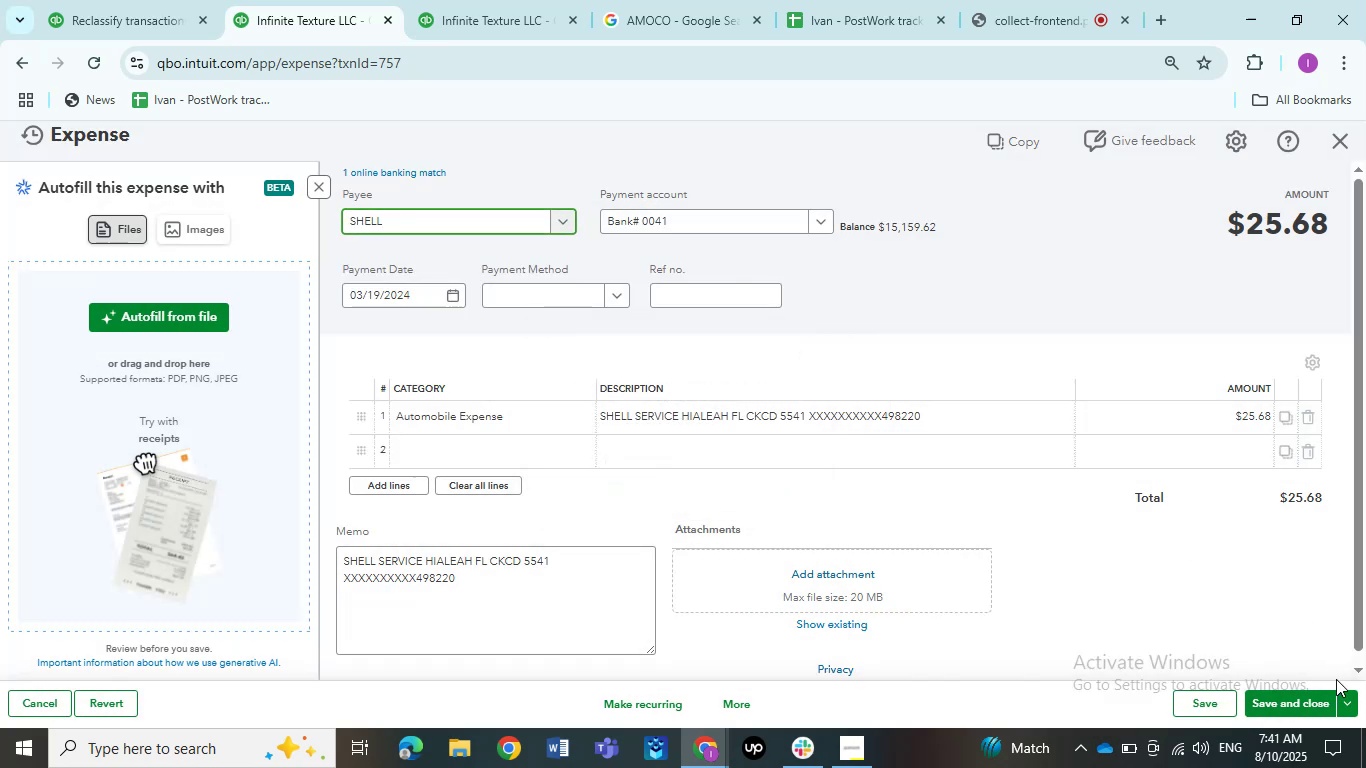 
left_click([1313, 695])
 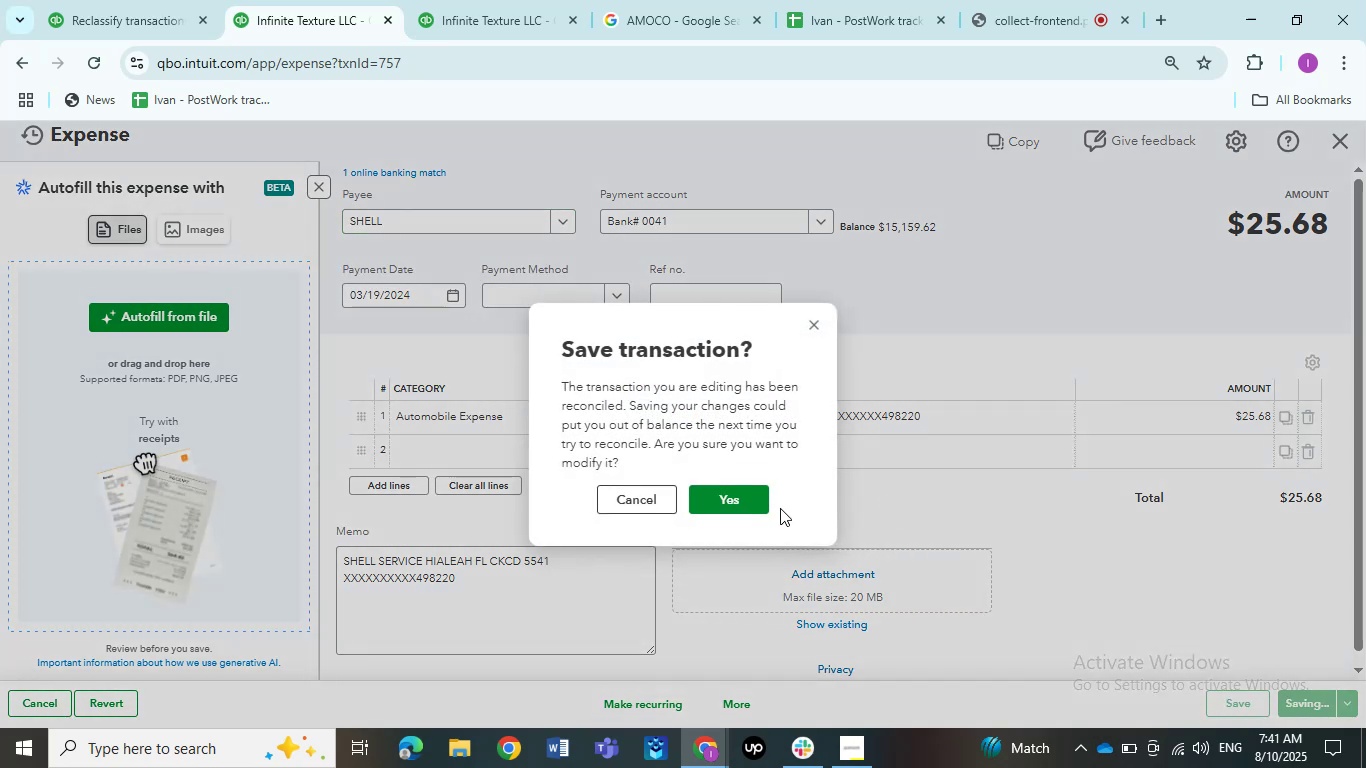 
left_click([745, 504])
 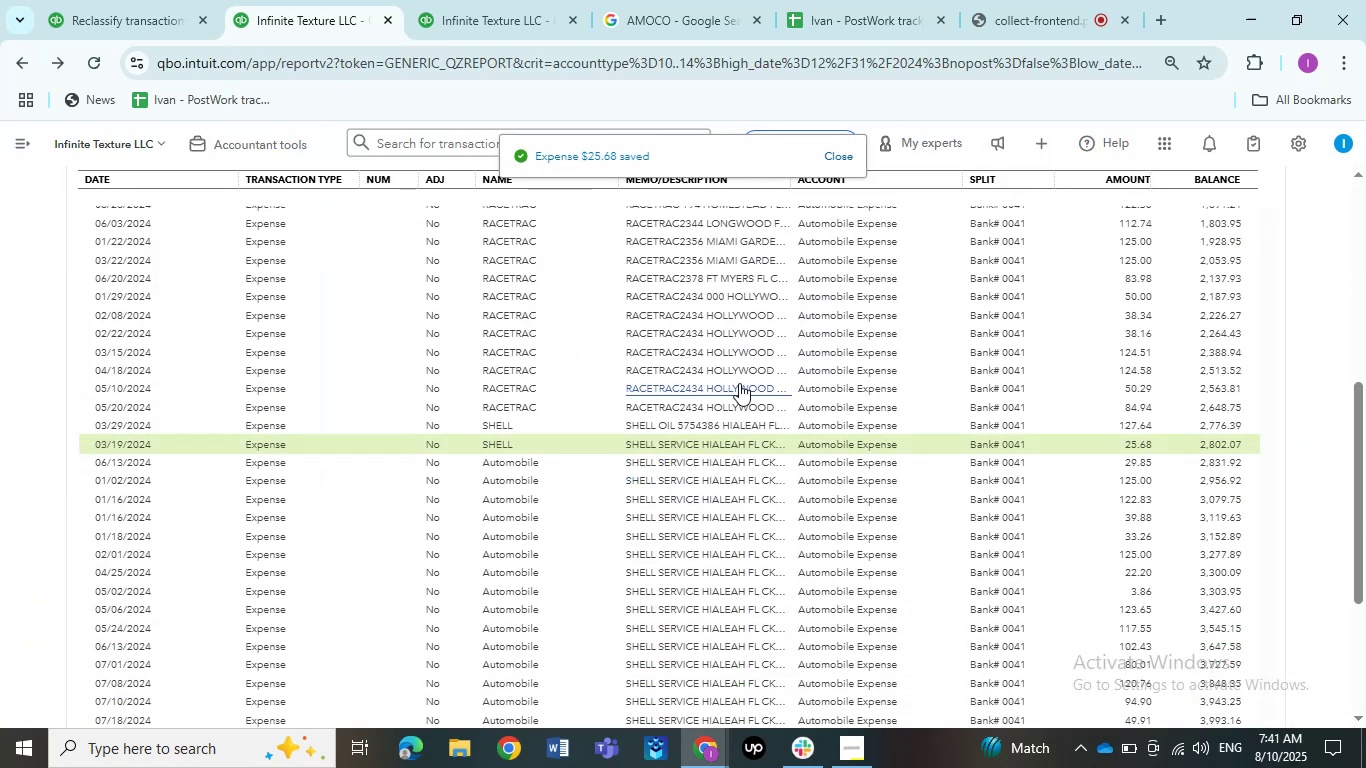 
wait(9.02)
 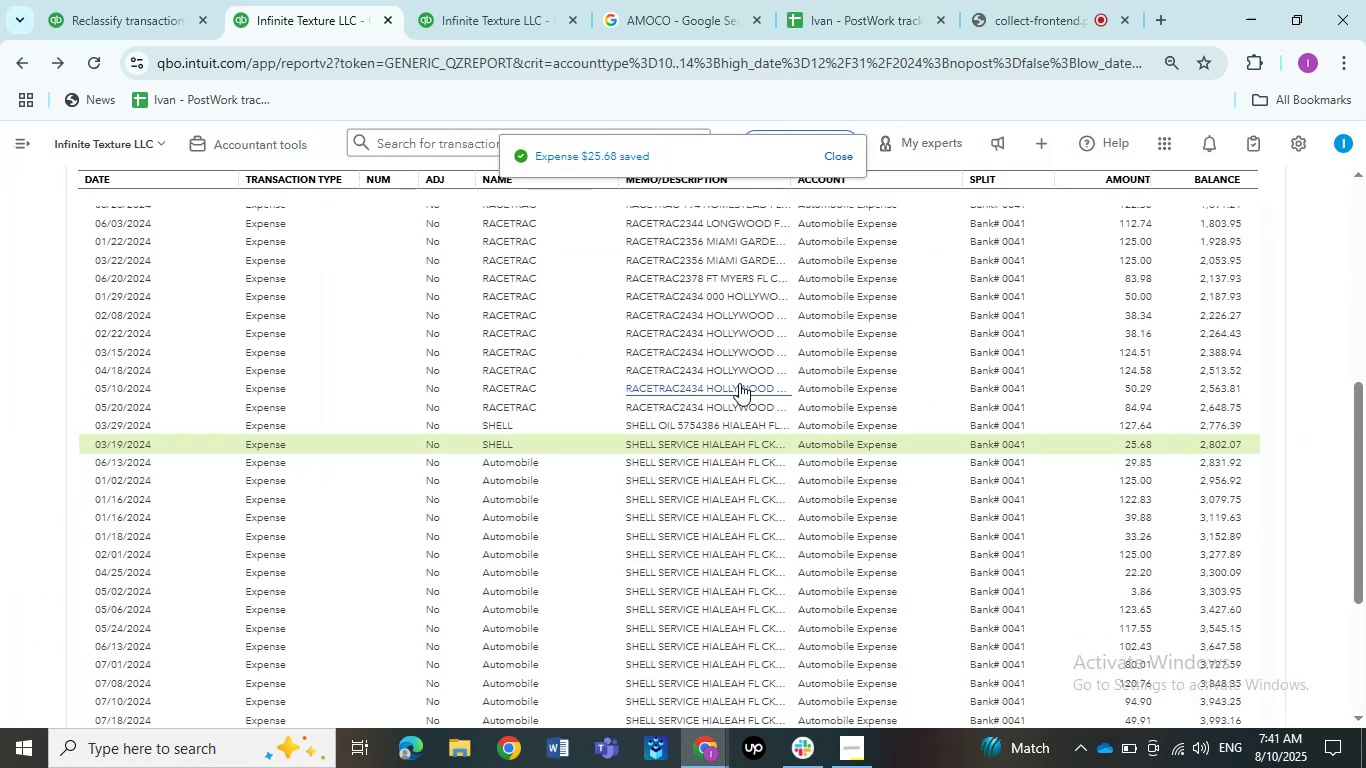 
left_click([709, 462])
 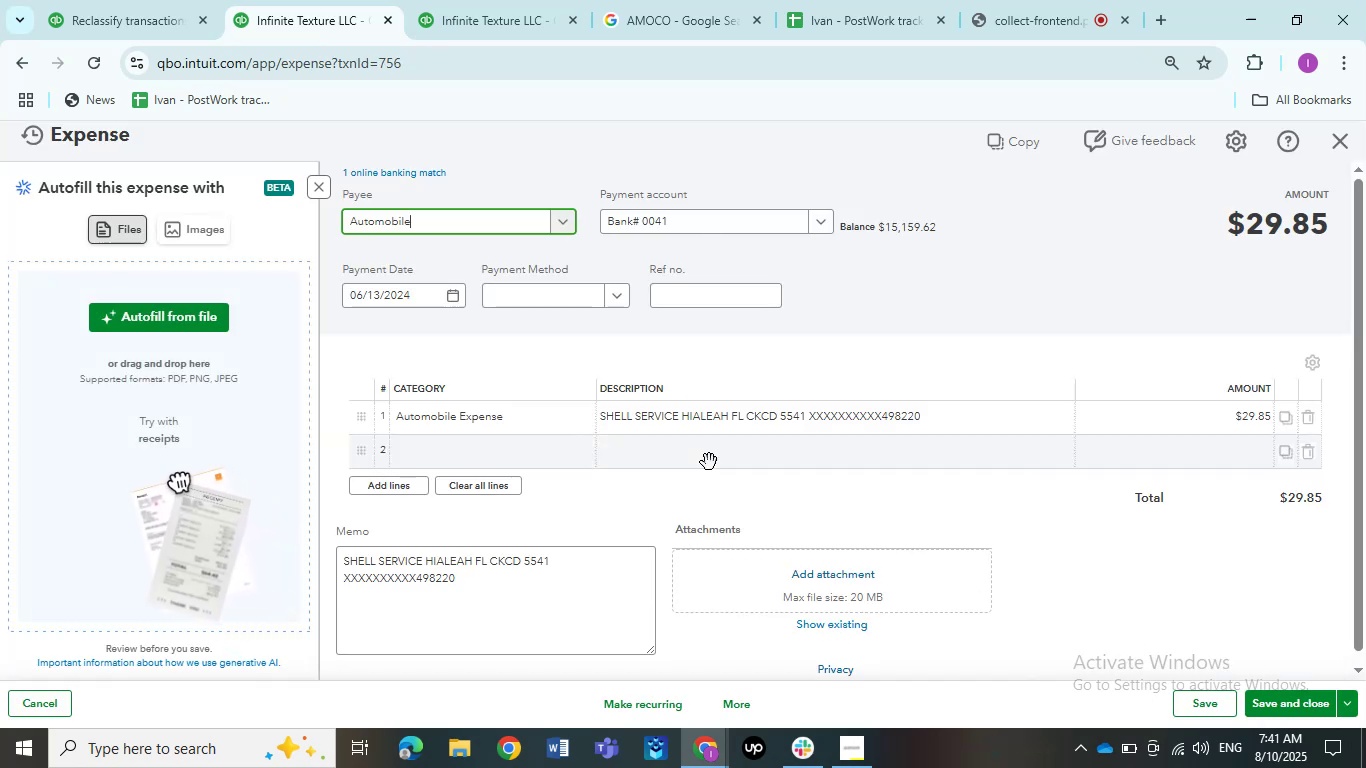 
wait(5.95)
 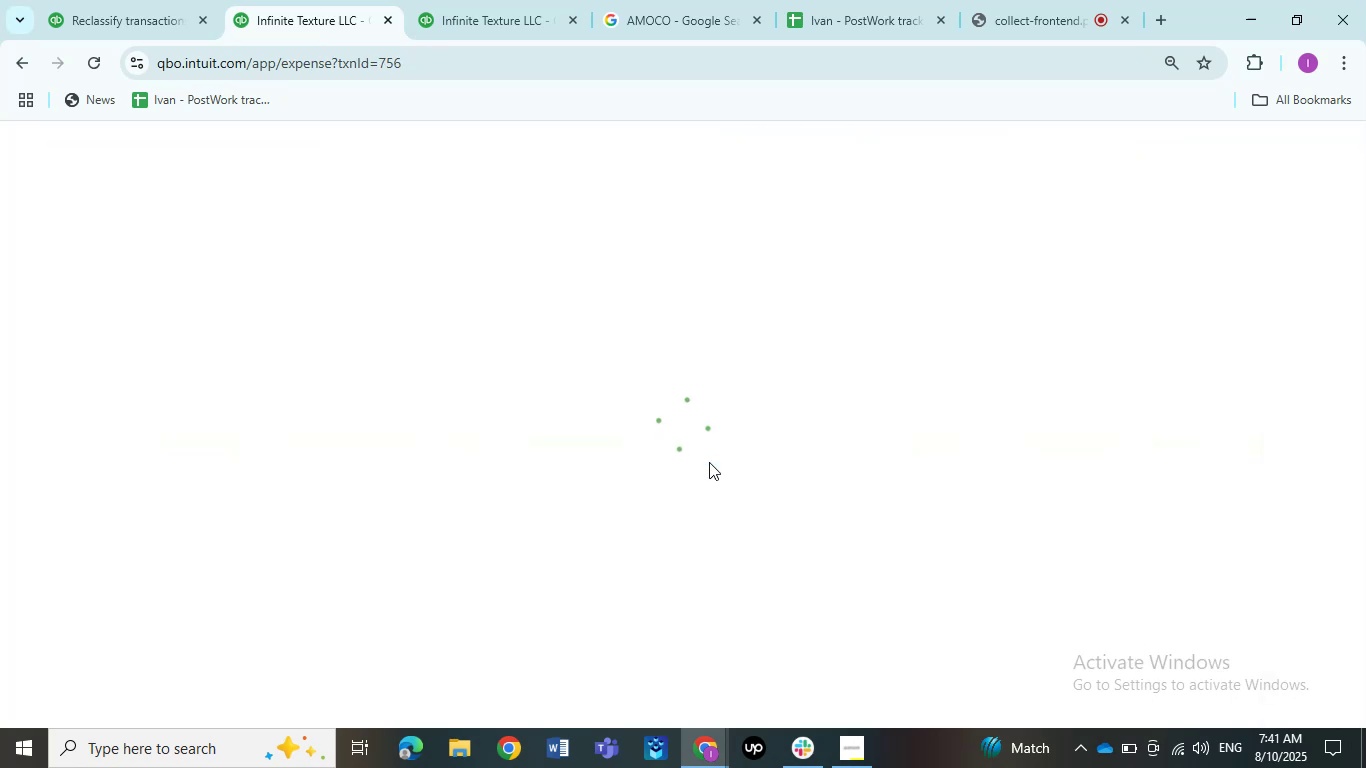 
left_click([474, 214])
 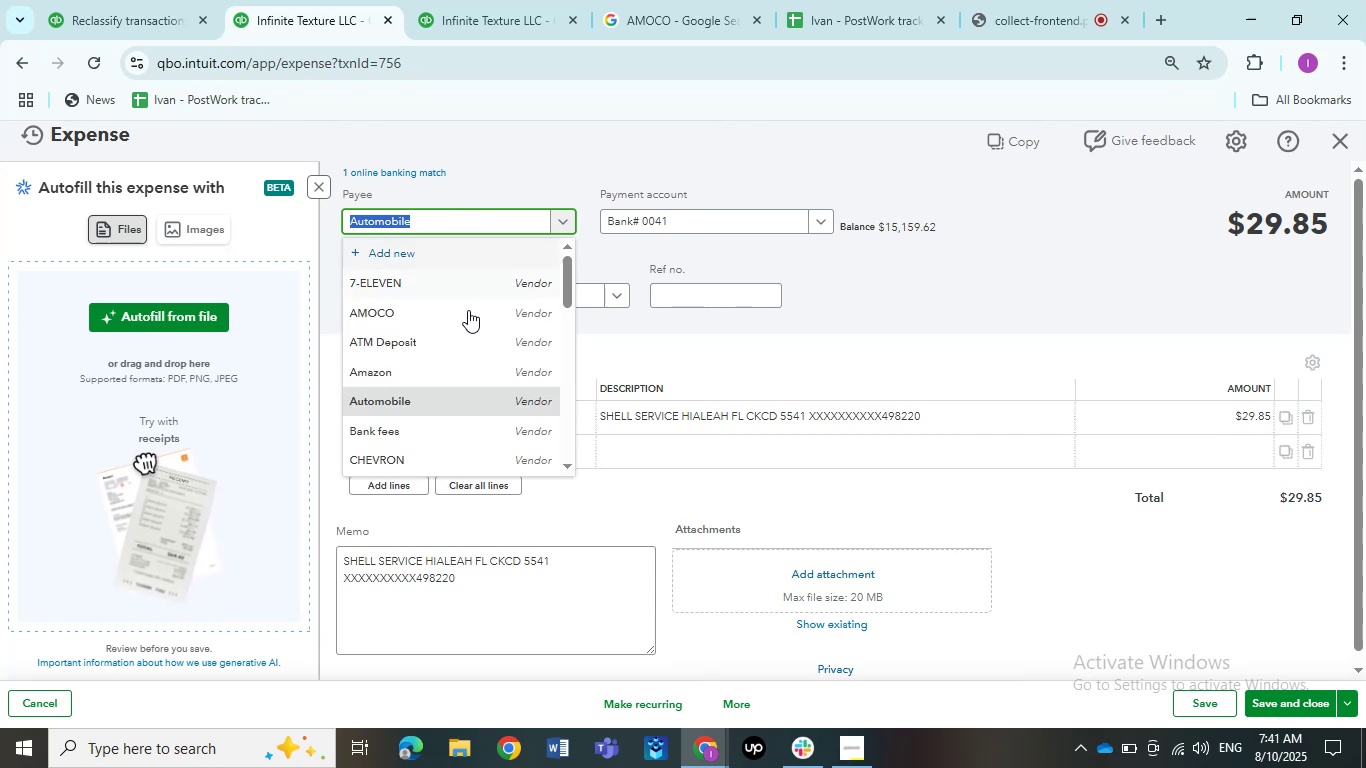 
scroll: coordinate [443, 332], scroll_direction: down, amount: 5.0
 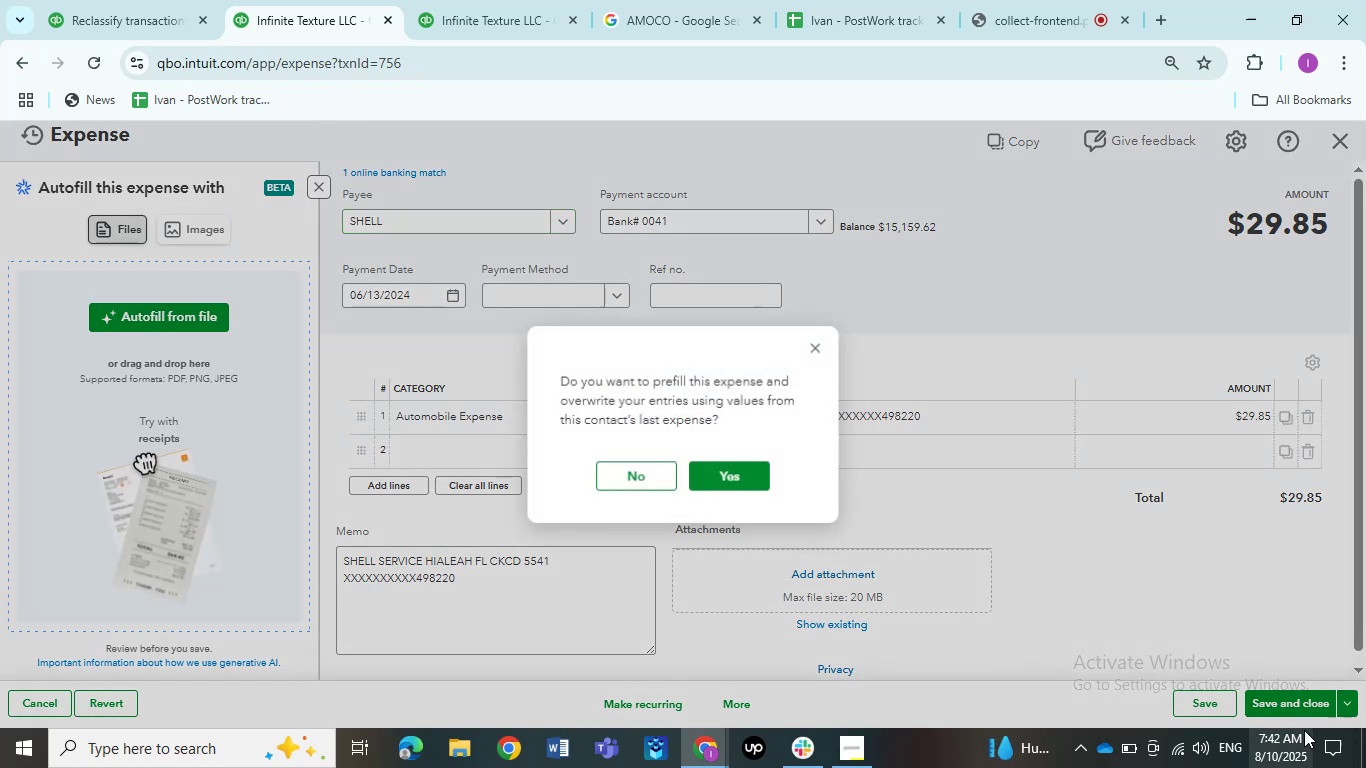 
left_click([658, 485])
 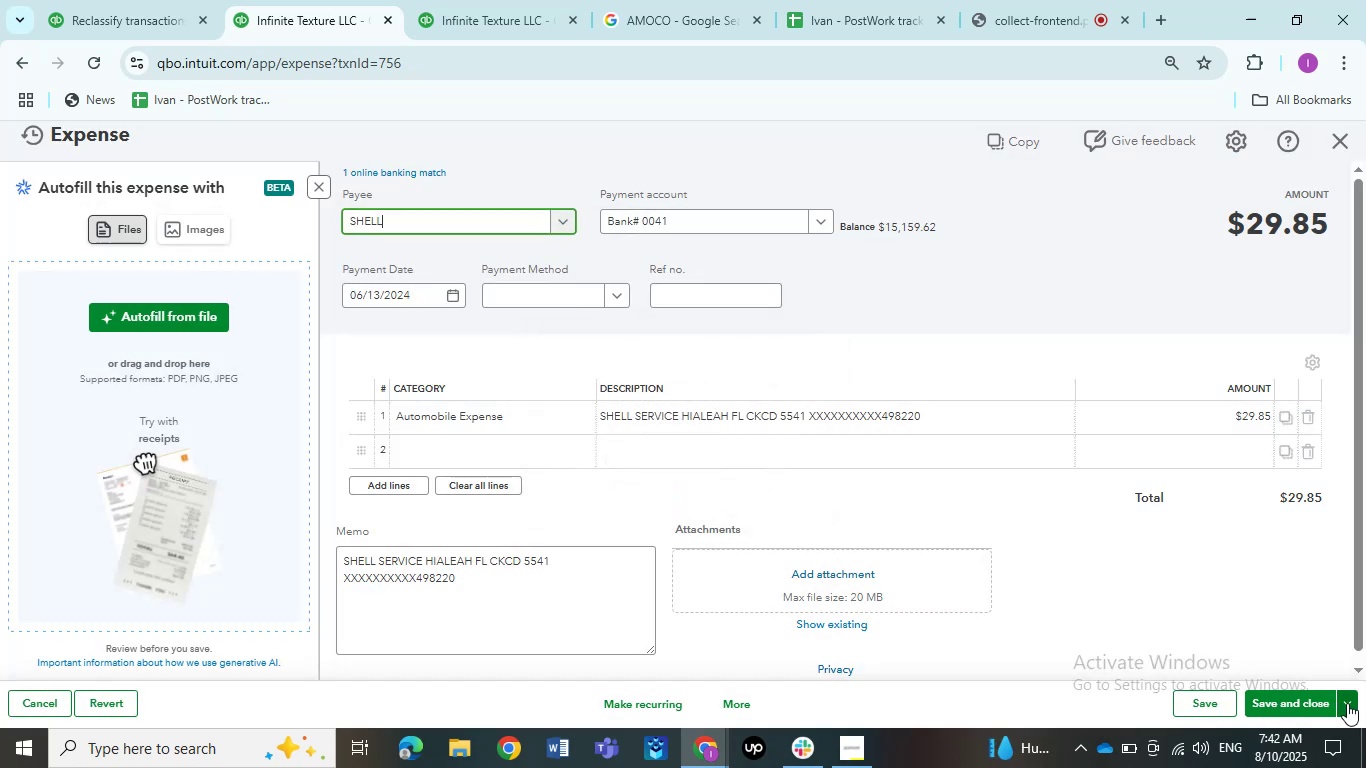 
left_click([1278, 705])
 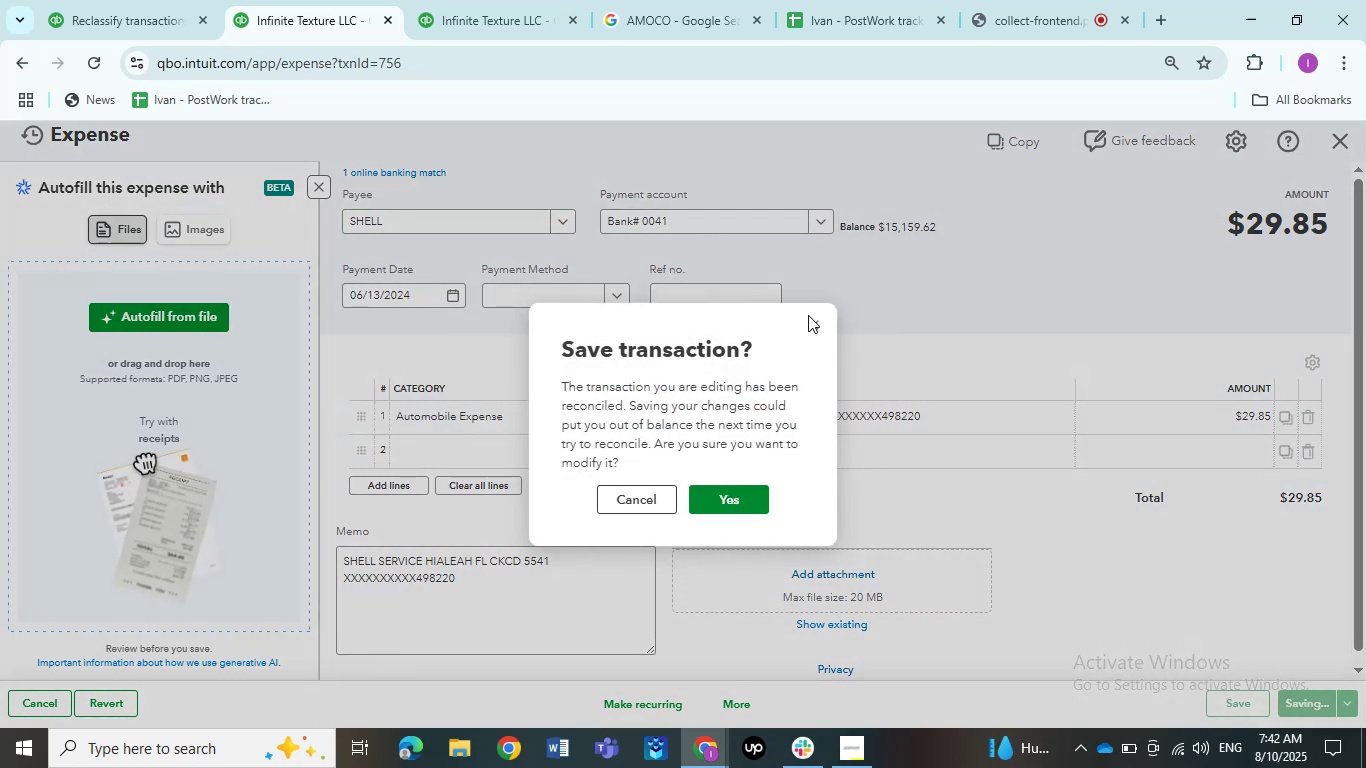 
left_click([736, 503])
 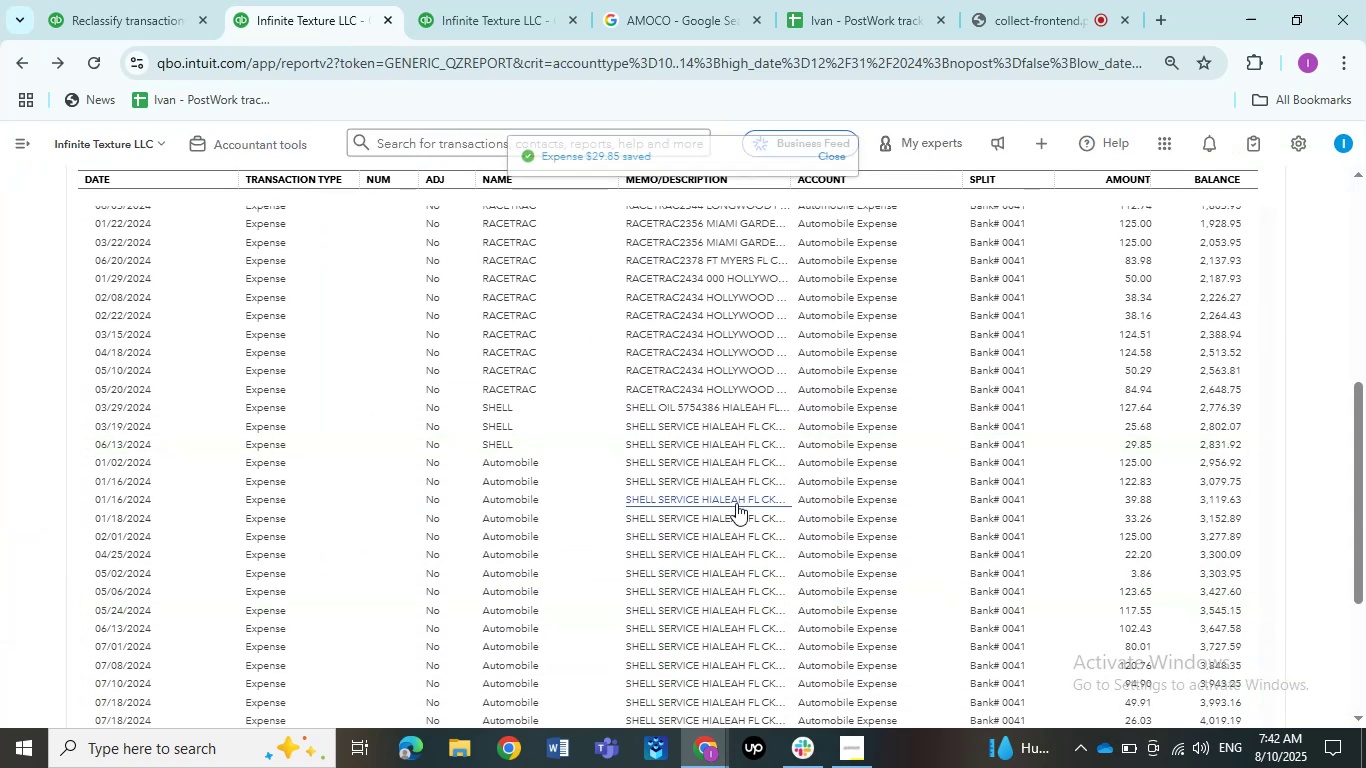 
wait(11.08)
 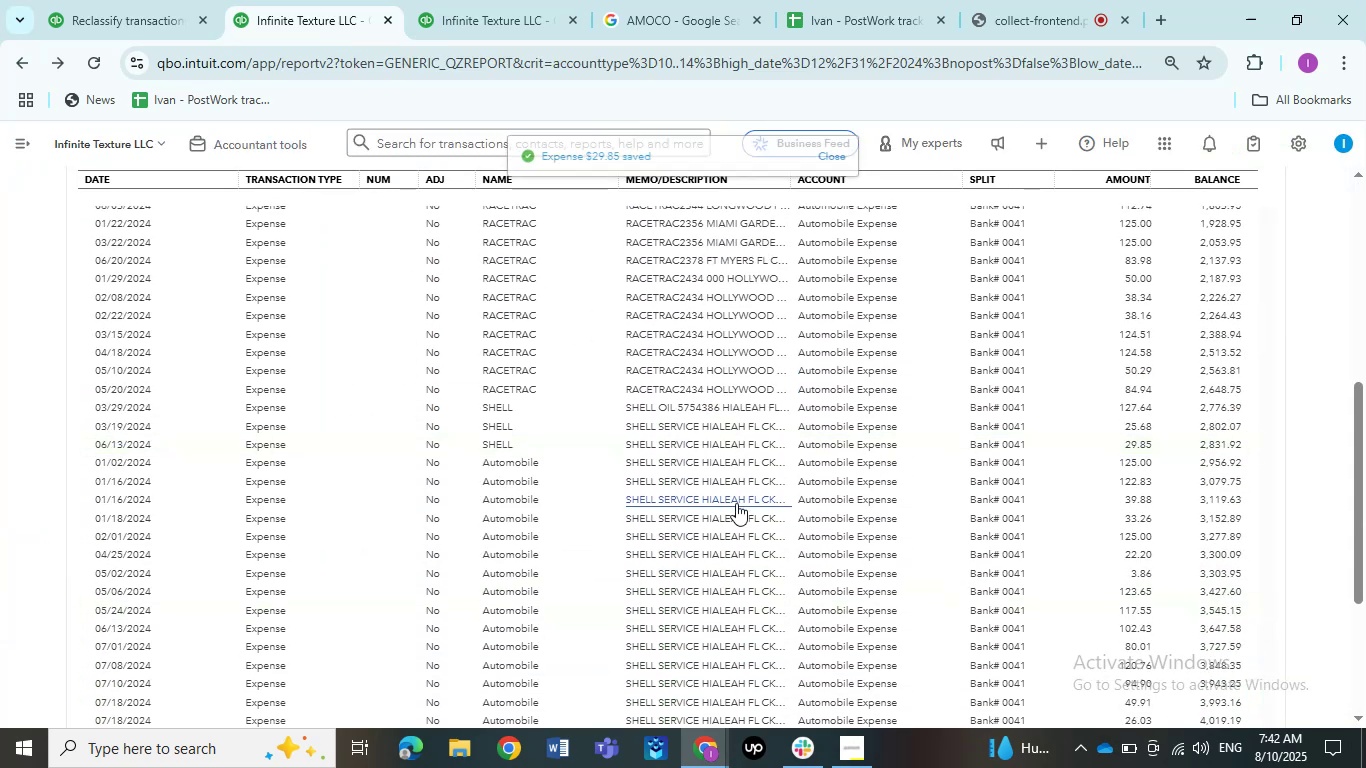 
left_click([741, 457])
 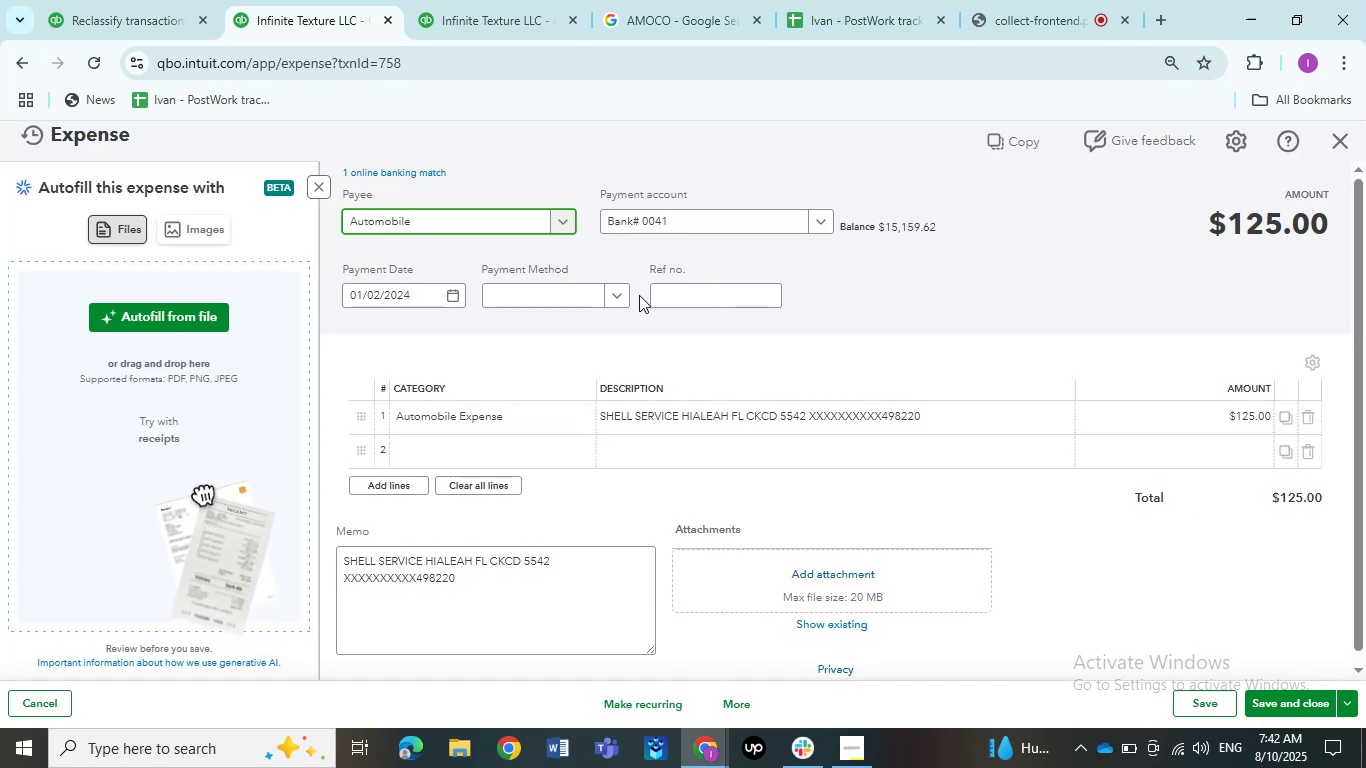 
left_click([538, 412])
 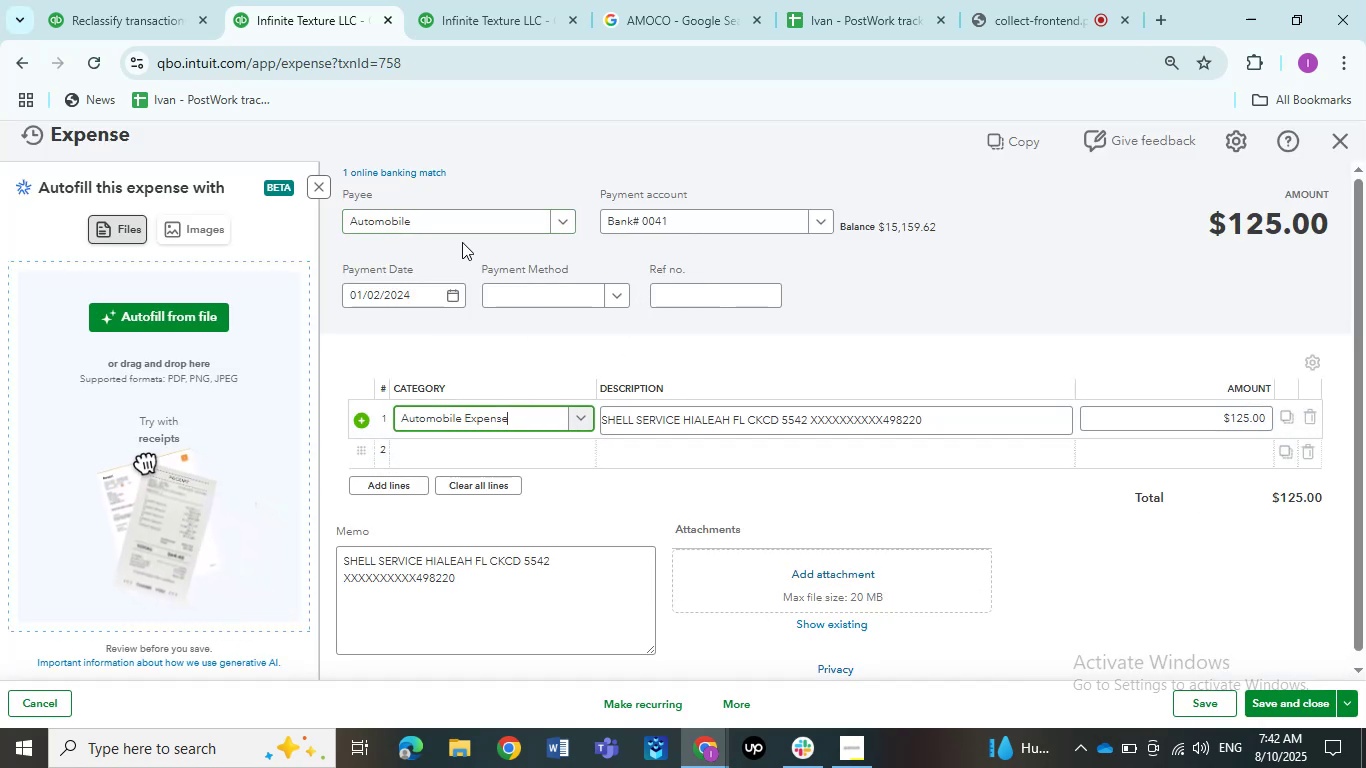 
left_click([441, 226])
 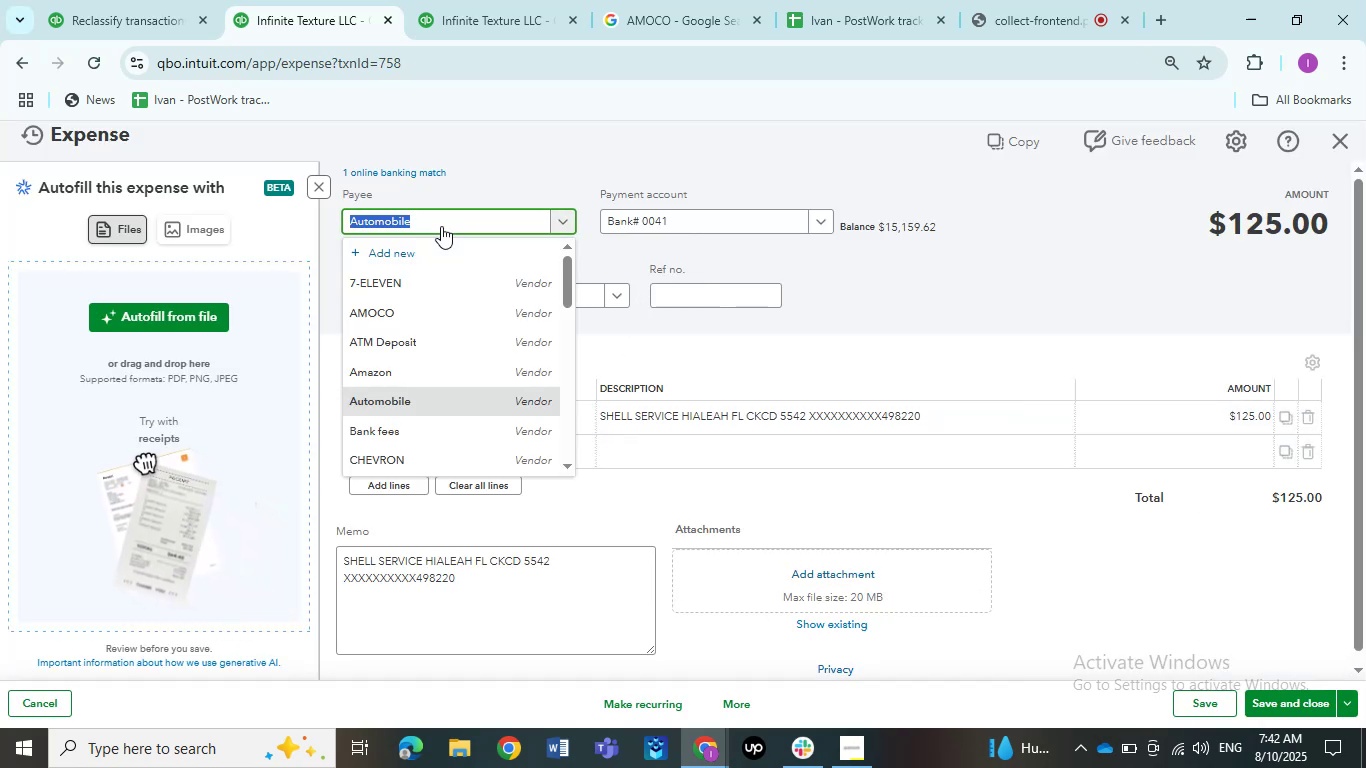 
scroll: coordinate [423, 420], scroll_direction: down, amount: 5.0
 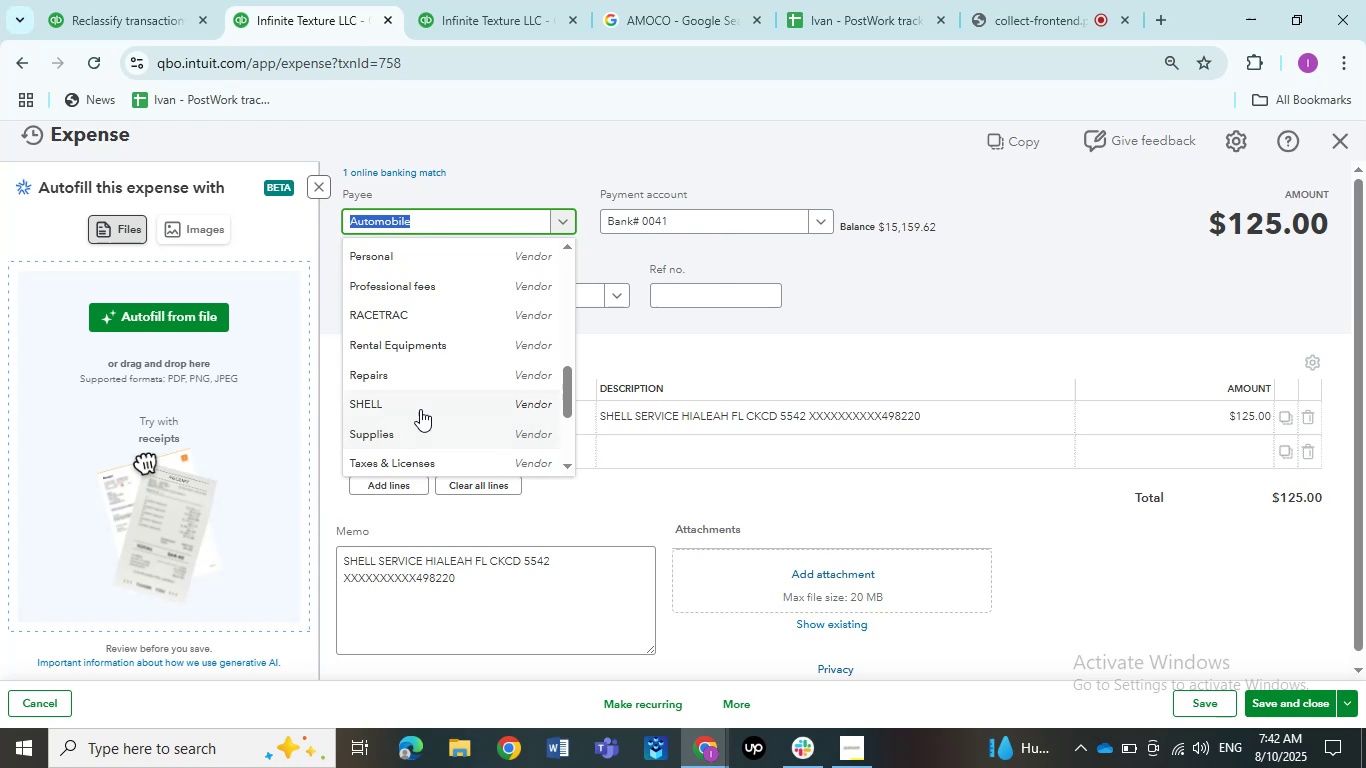 
left_click([420, 409])
 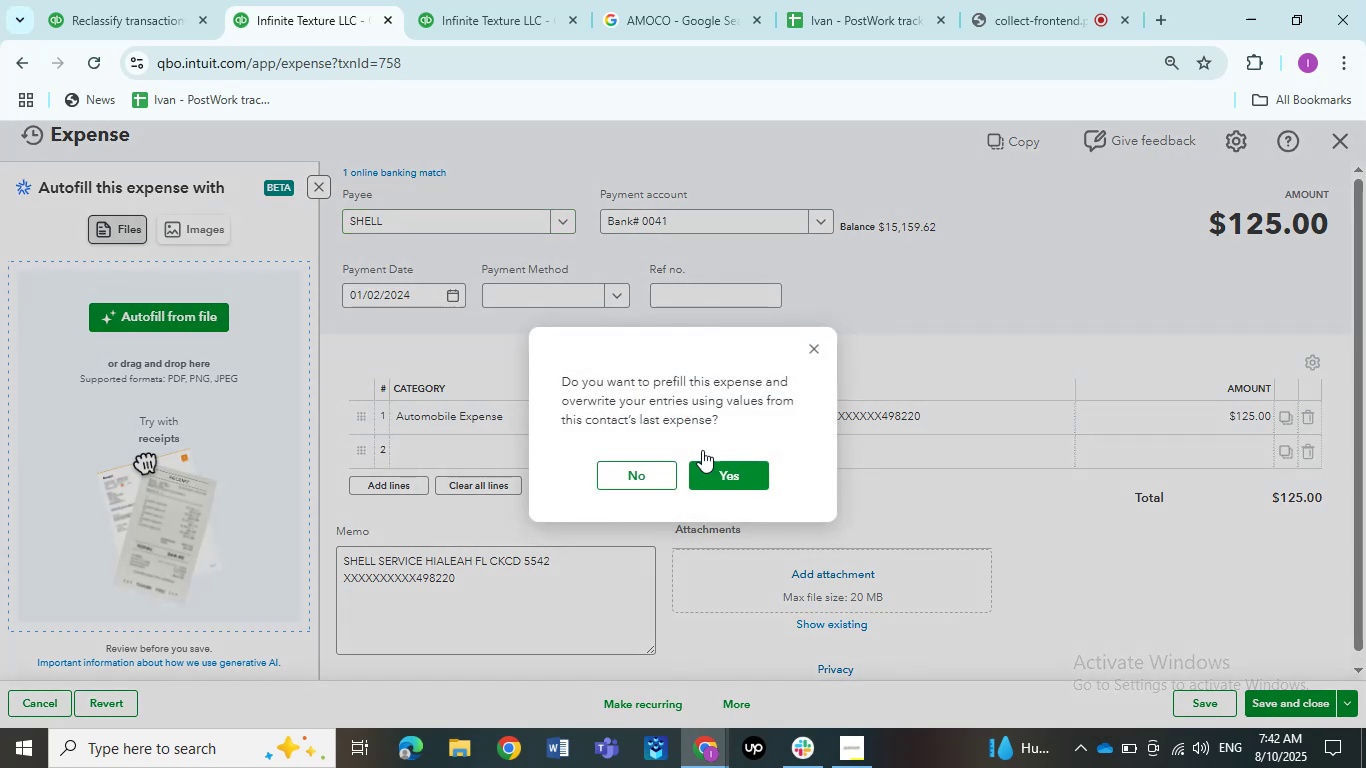 
left_click([669, 472])
 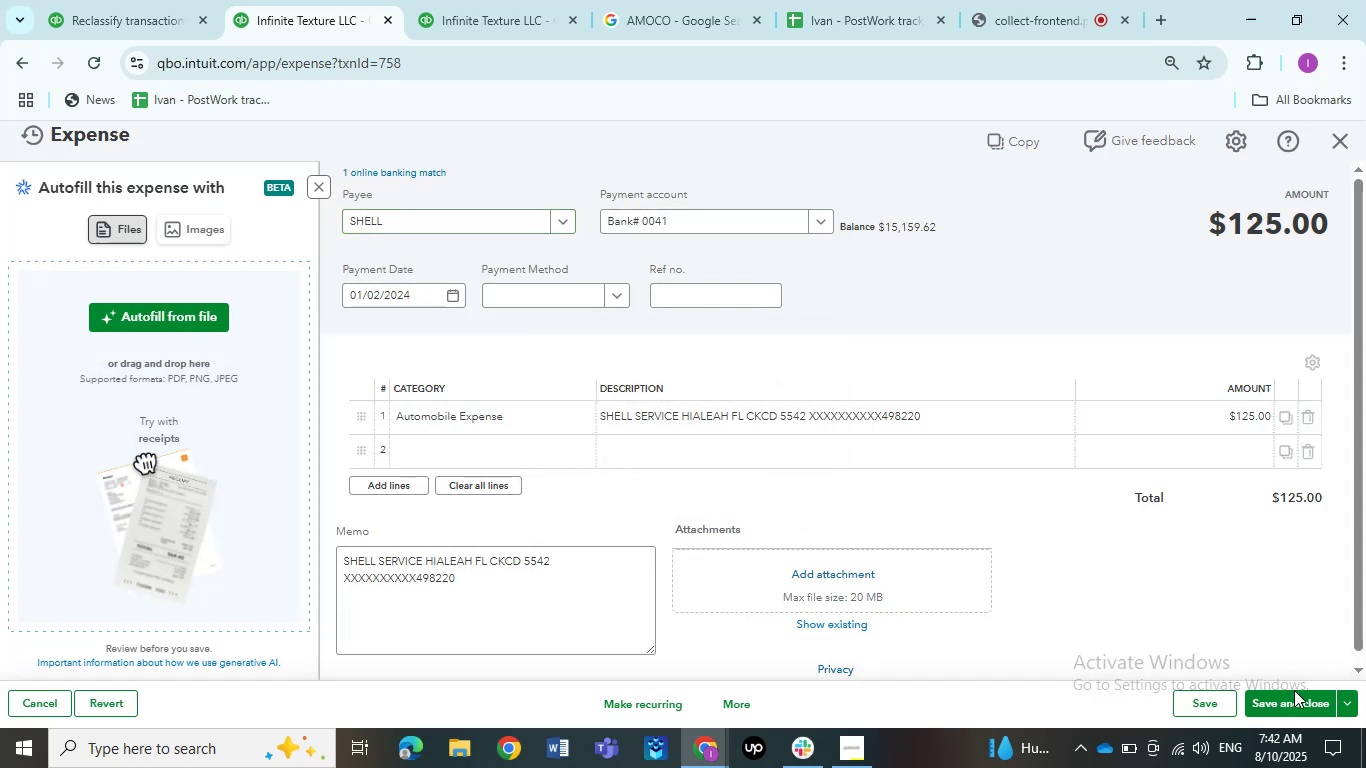 
left_click([1294, 704])
 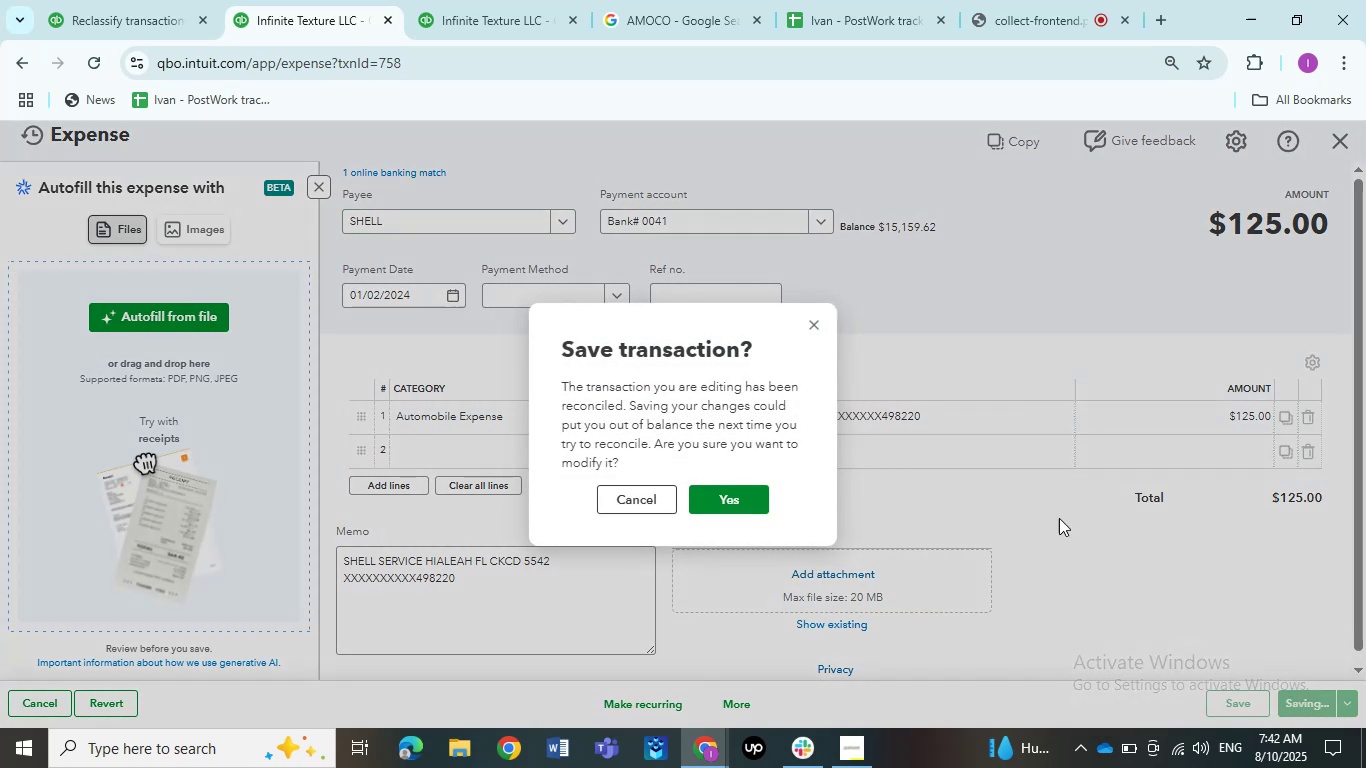 
left_click([703, 505])
 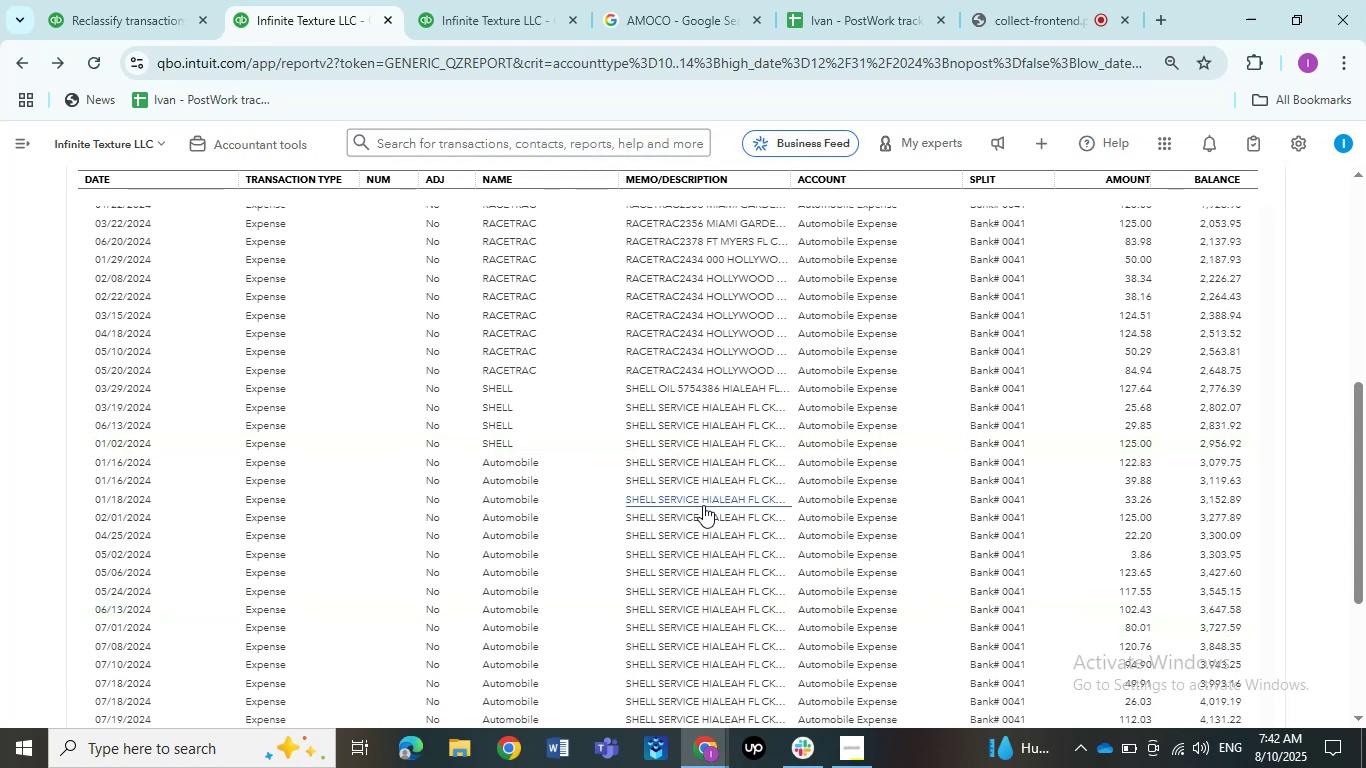 
wait(15.57)
 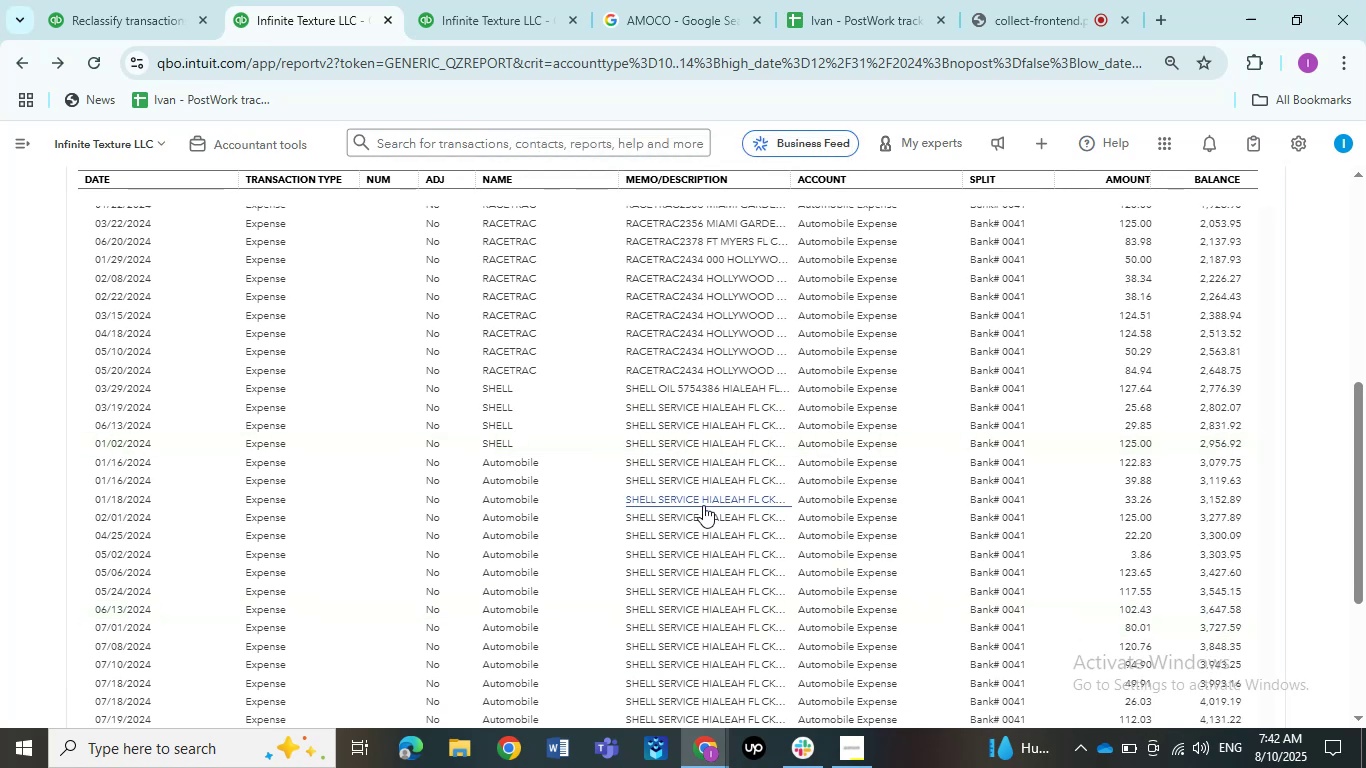 
left_click([710, 467])
 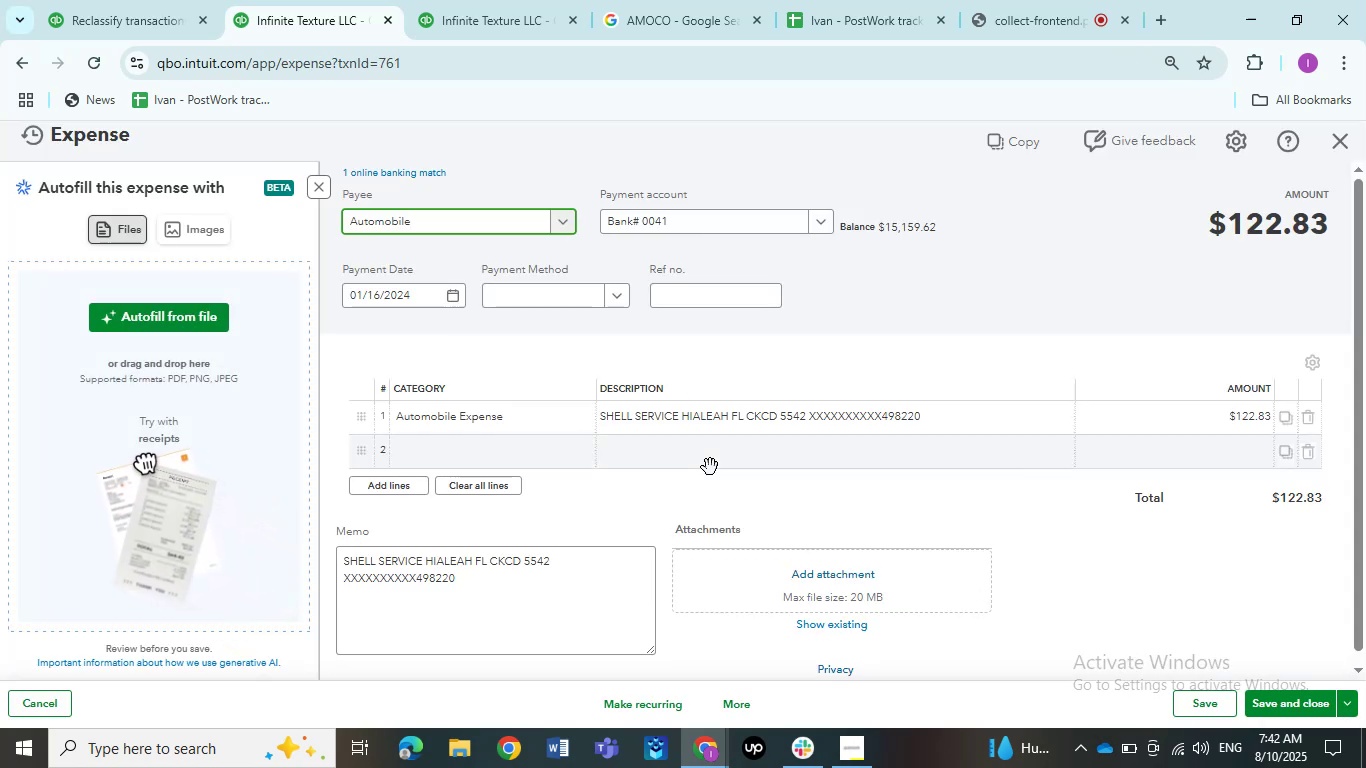 
wait(7.81)
 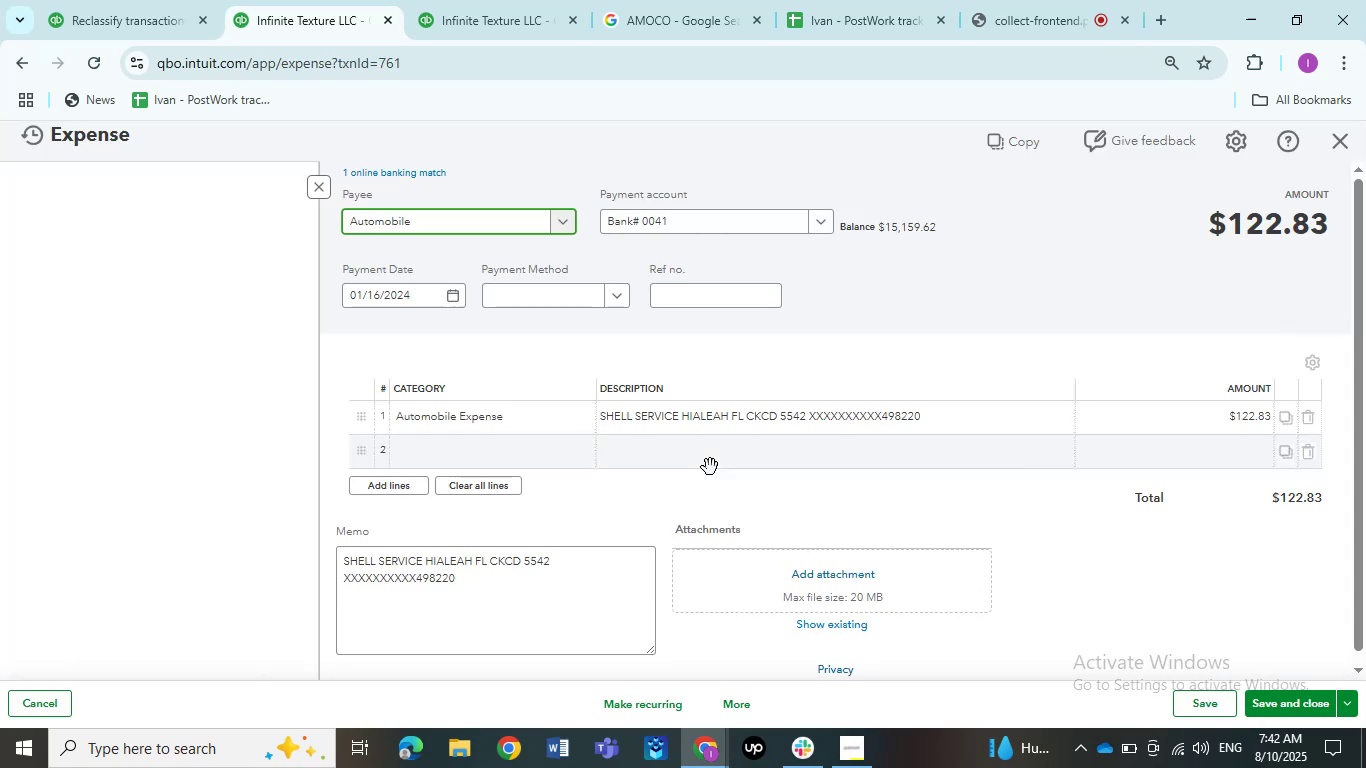 
left_click([507, 227])
 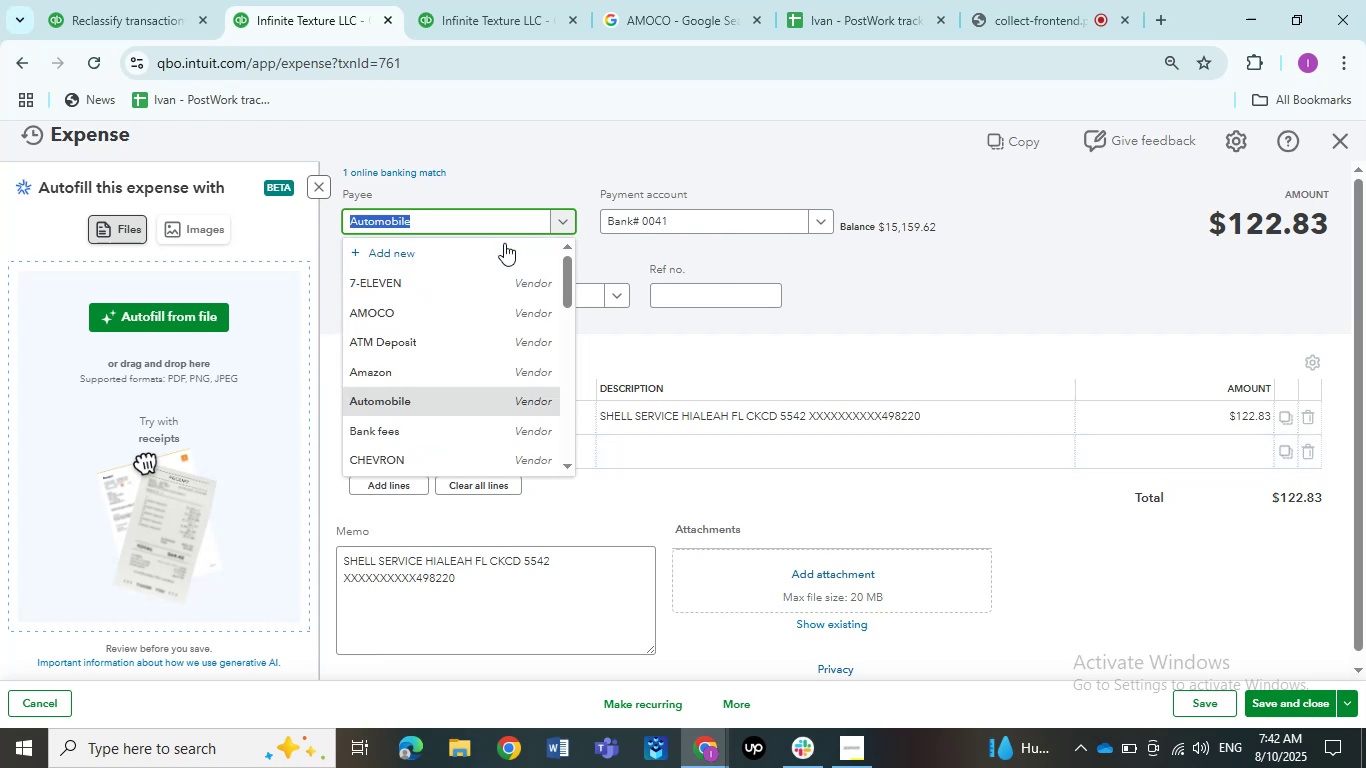 
scroll: coordinate [488, 342], scroll_direction: down, amount: 5.0
 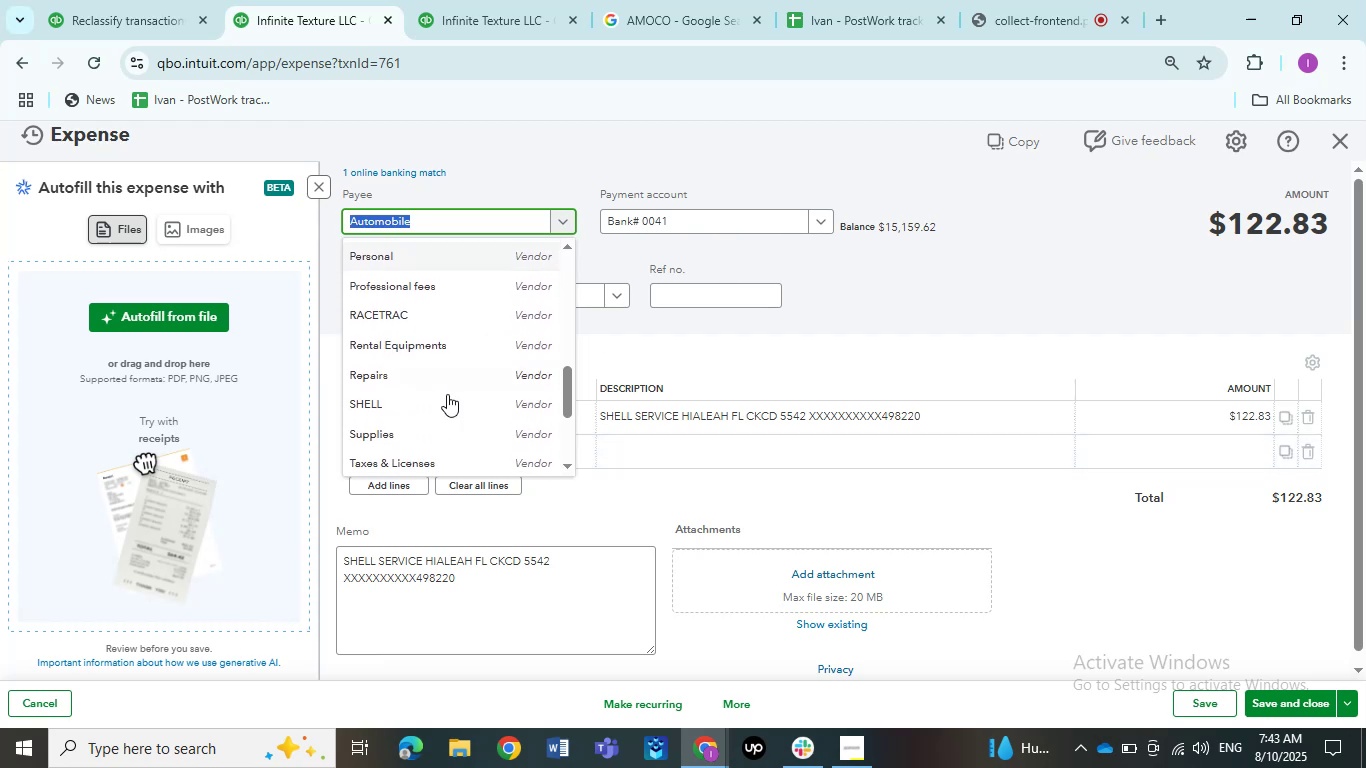 
left_click([441, 399])
 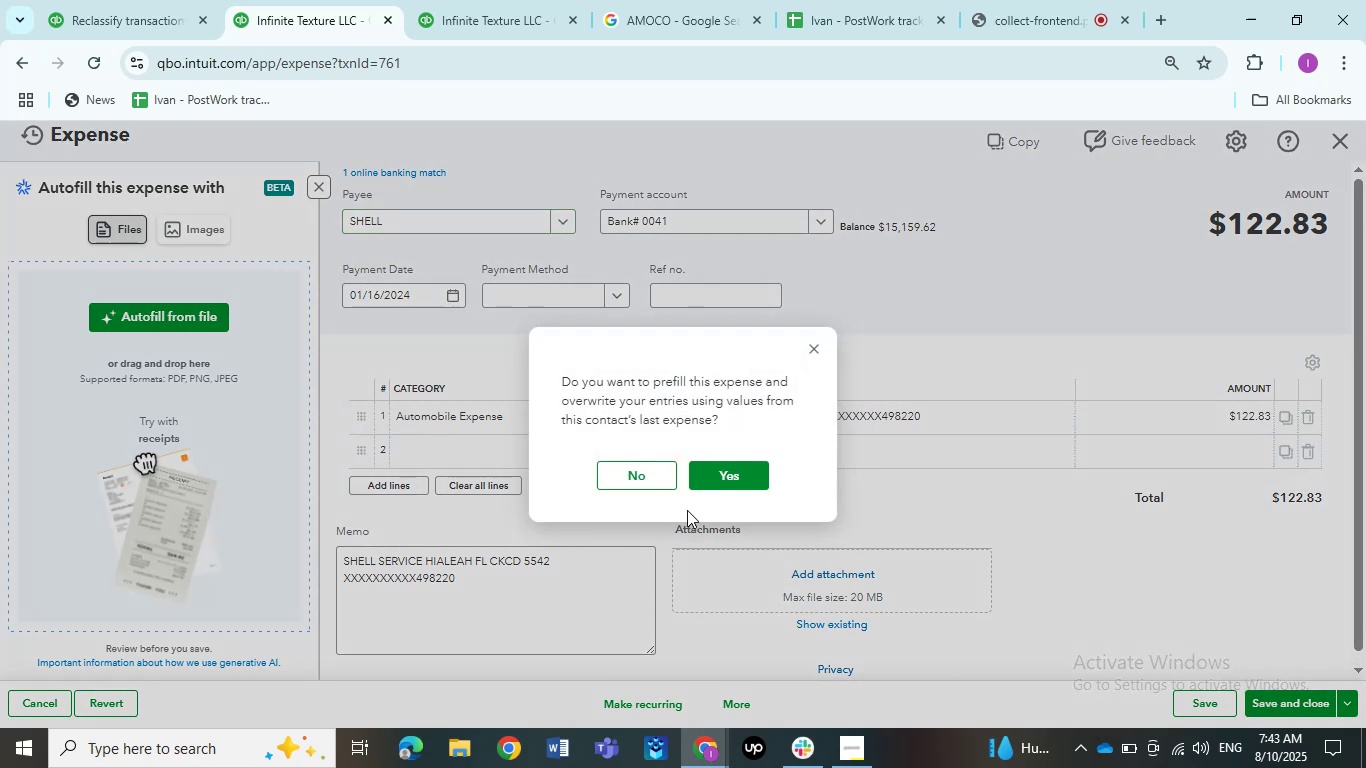 
left_click([629, 469])
 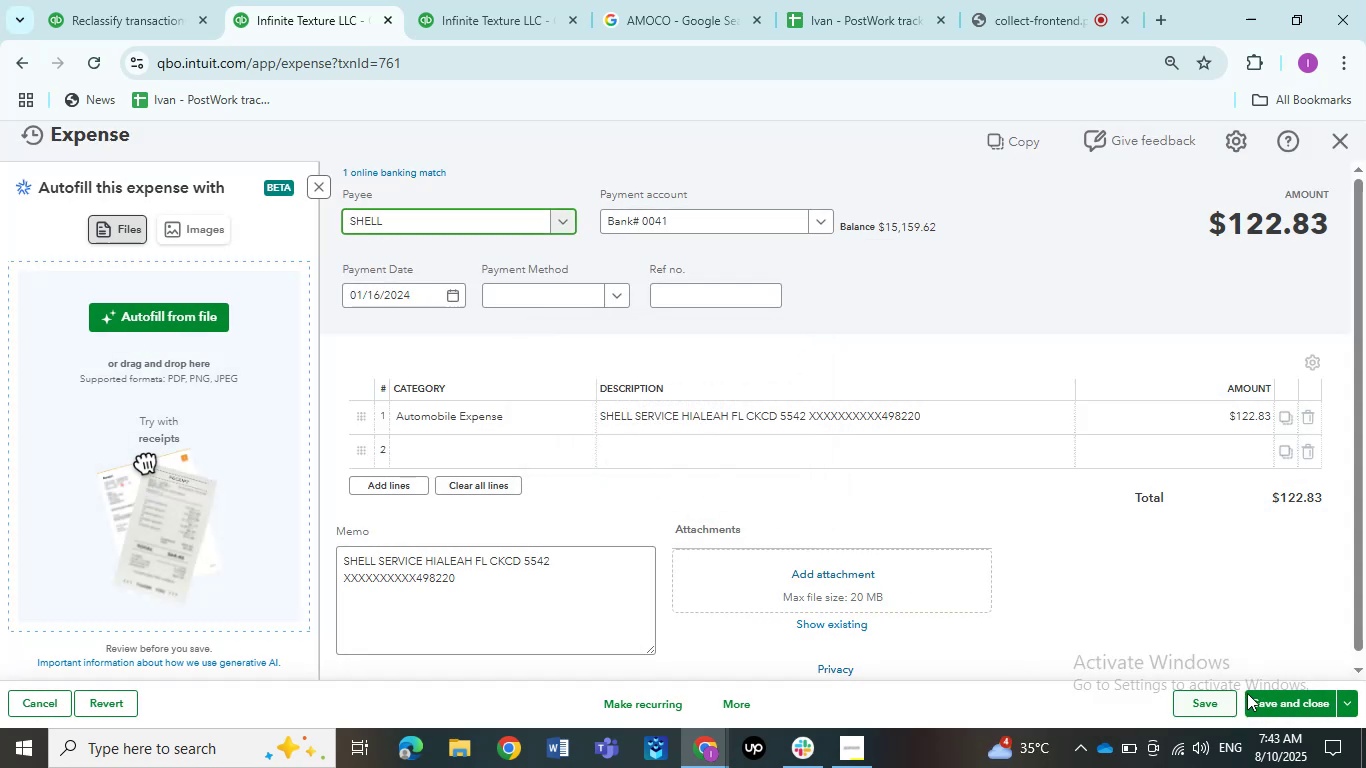 
left_click([1266, 698])
 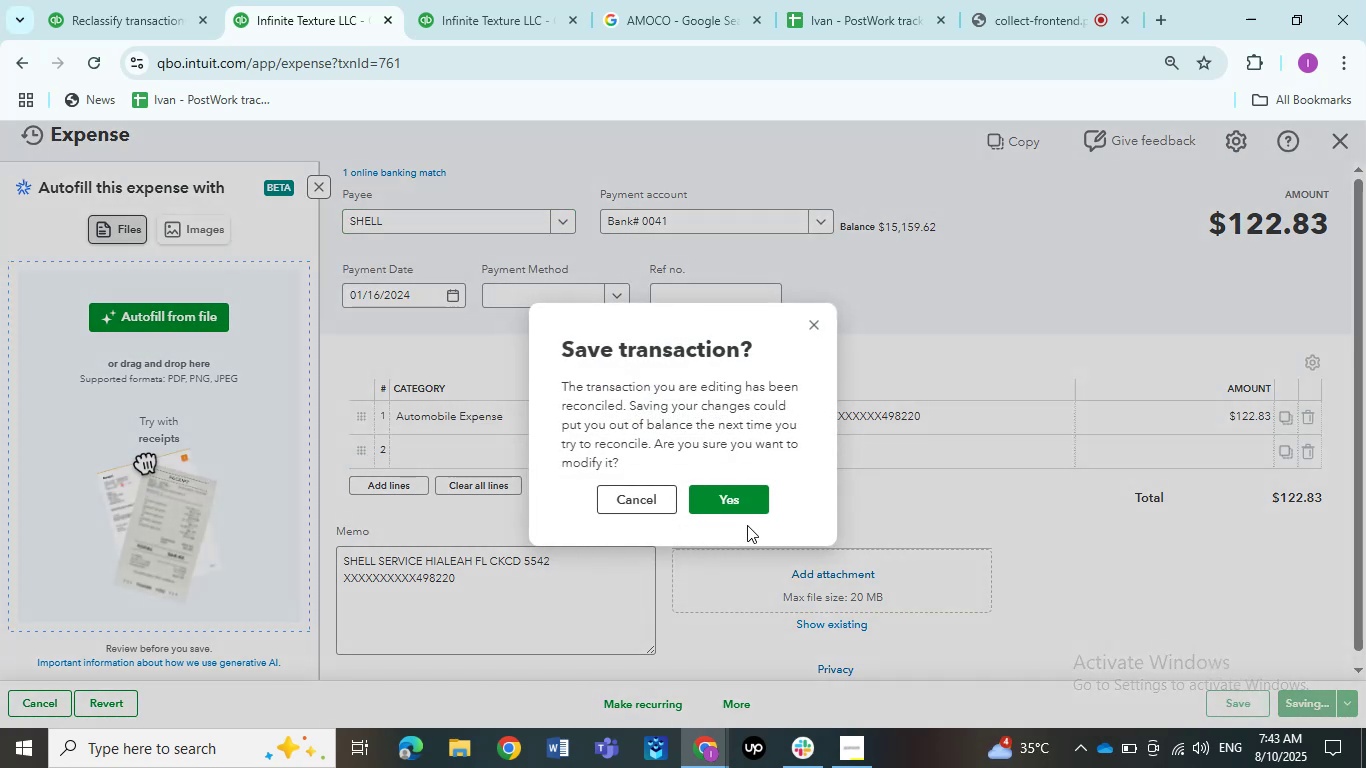 
left_click([705, 496])
 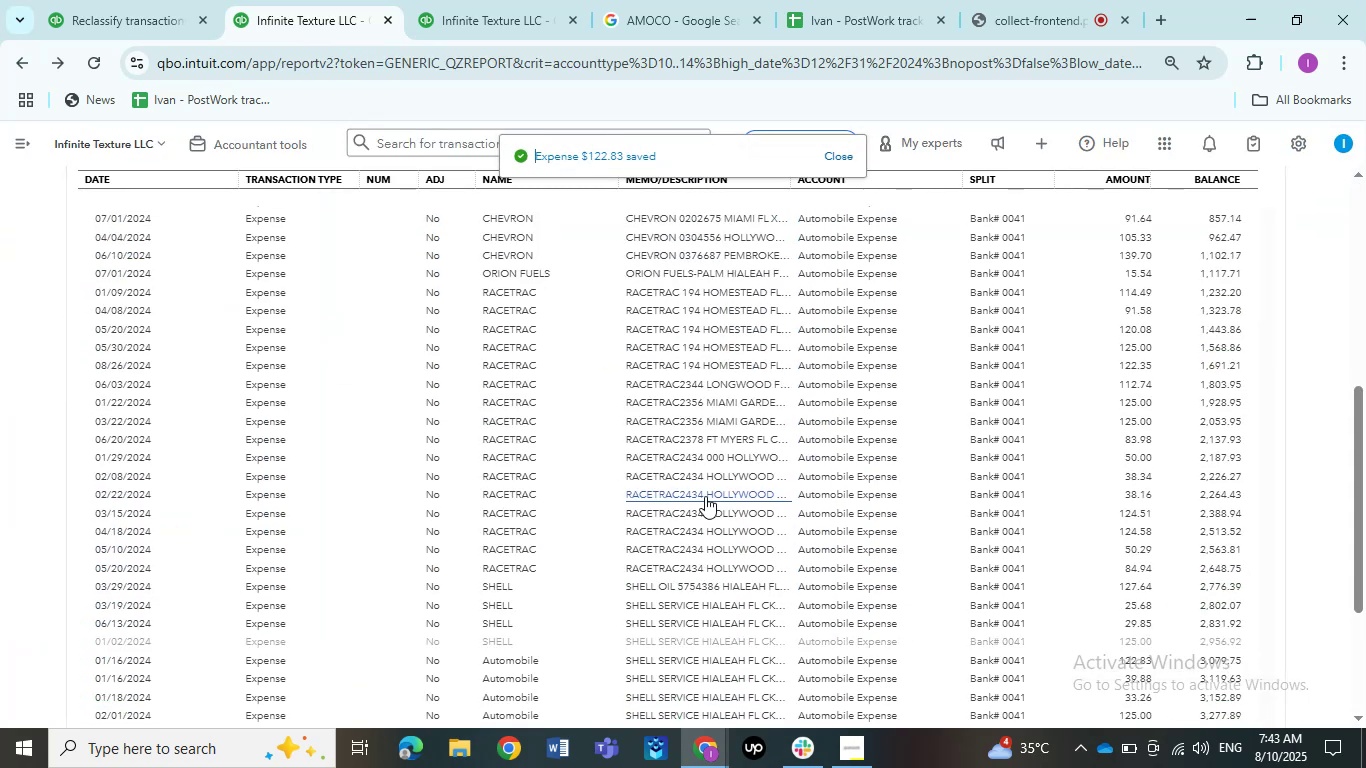 
scroll: coordinate [705, 496], scroll_direction: down, amount: 1.0
 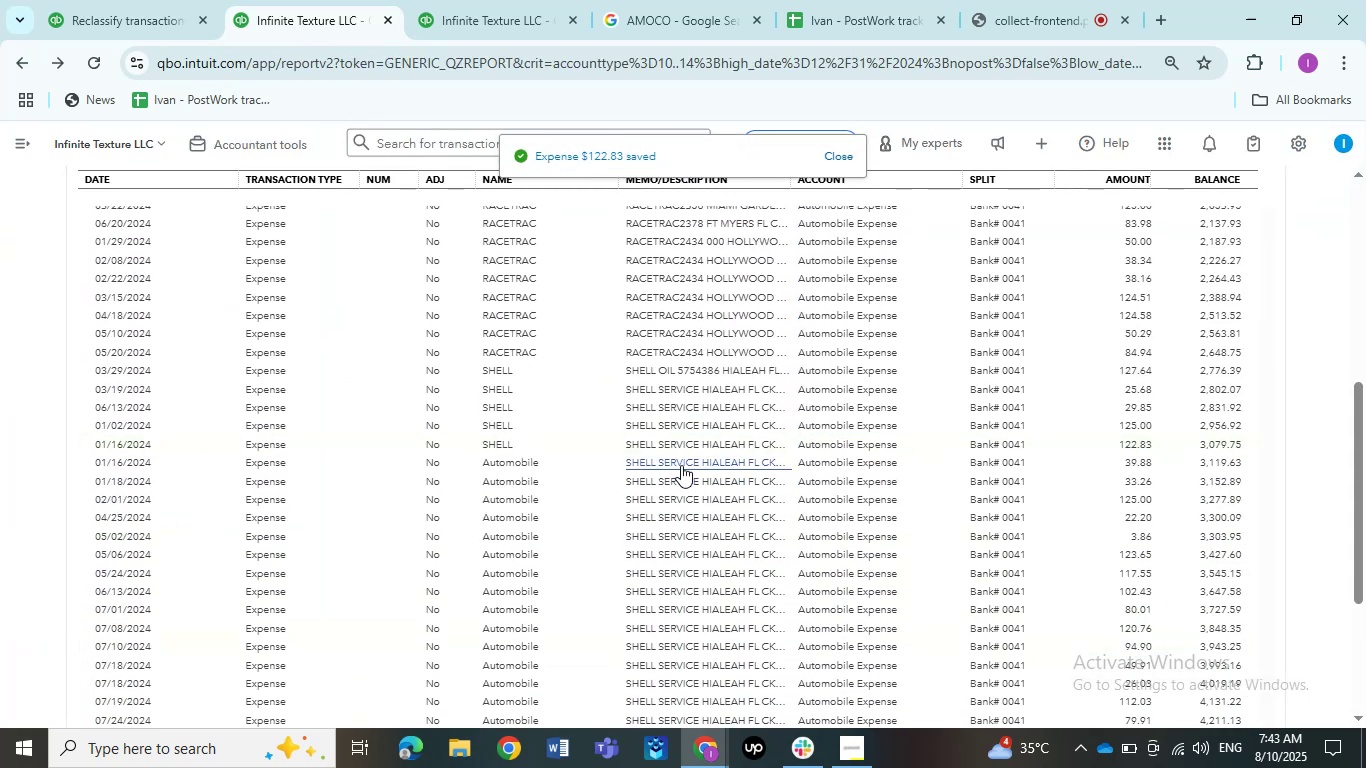 
left_click([681, 465])
 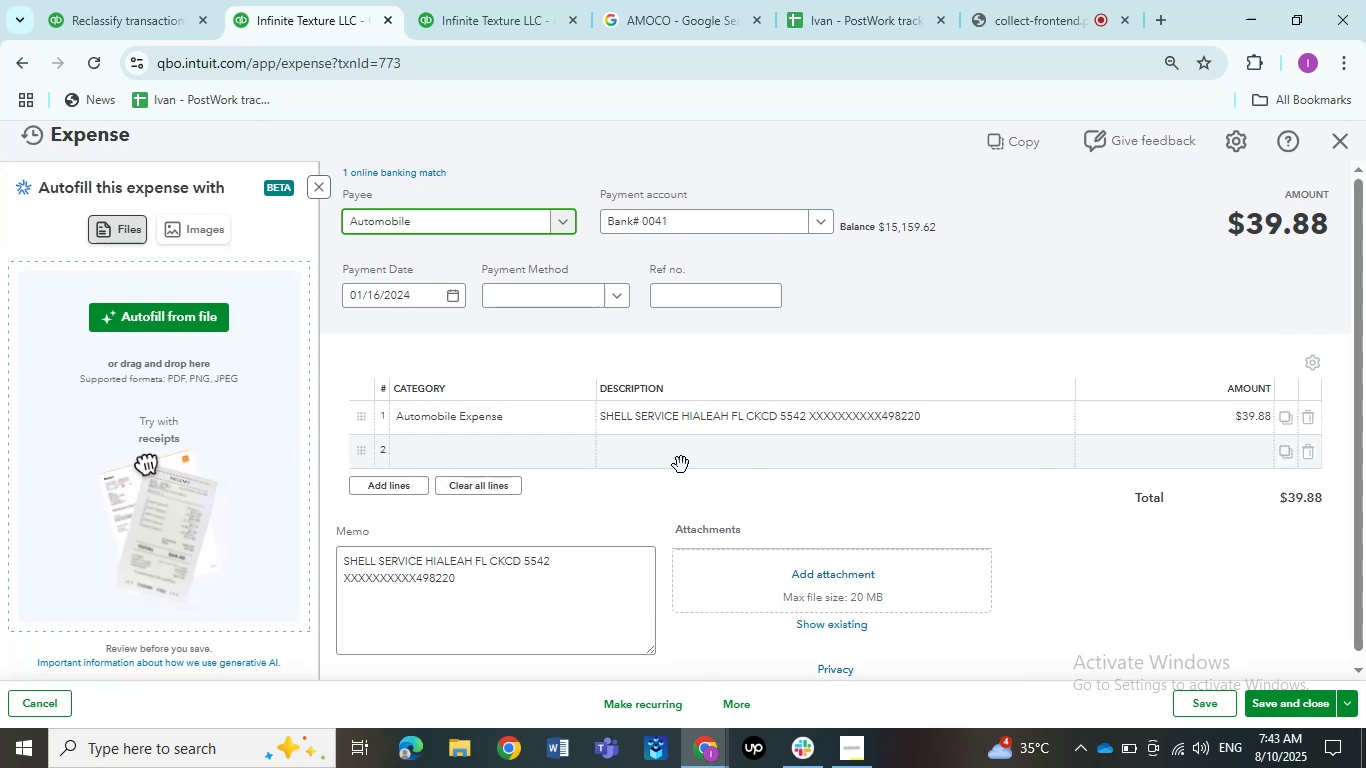 
wait(6.93)
 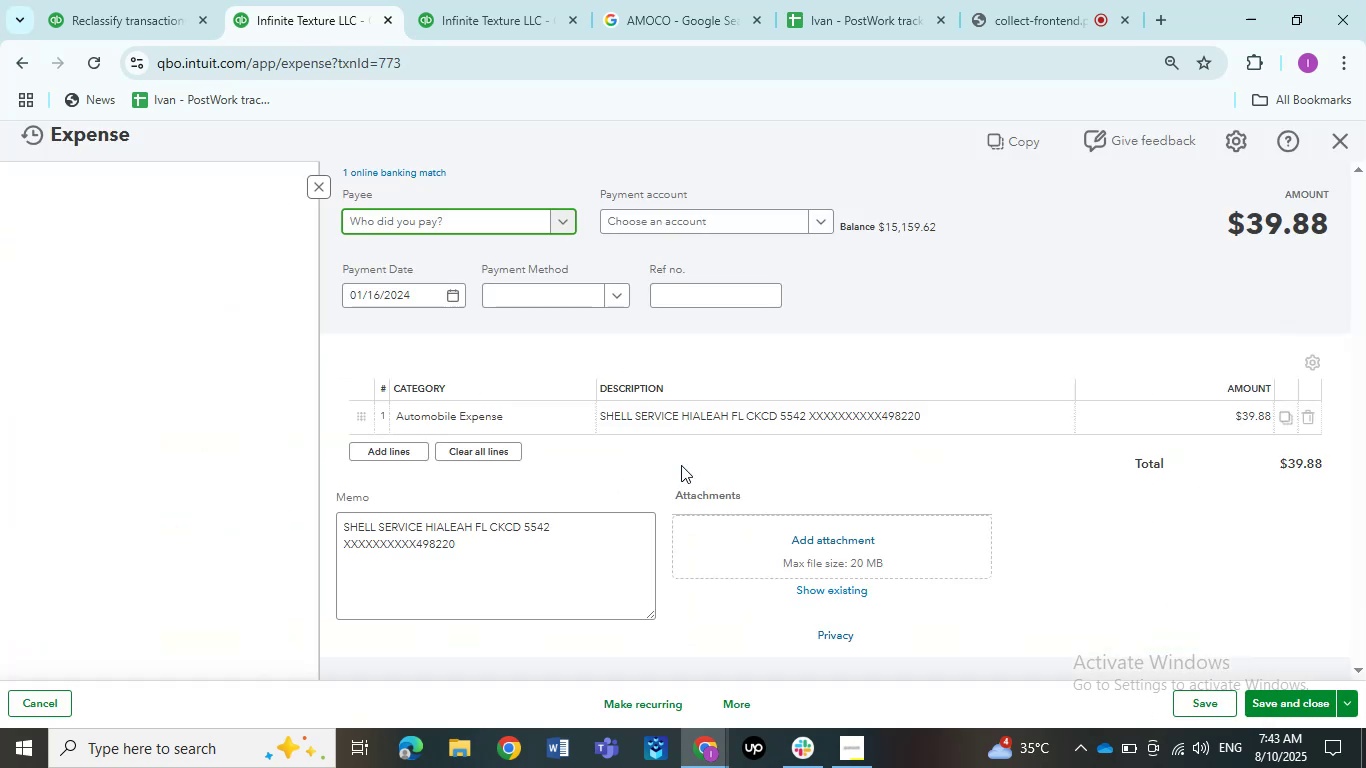 
left_click([472, 222])
 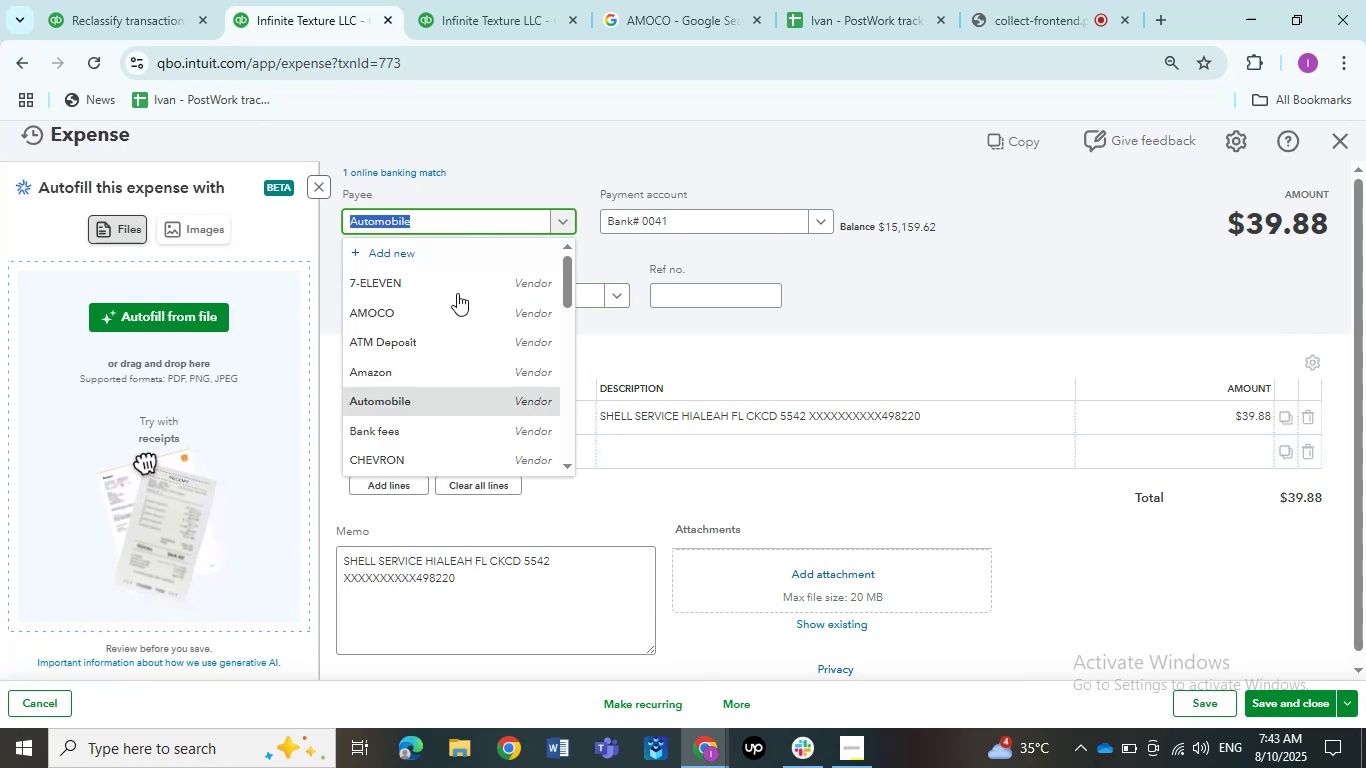 
scroll: coordinate [453, 306], scroll_direction: none, amount: 0.0
 